 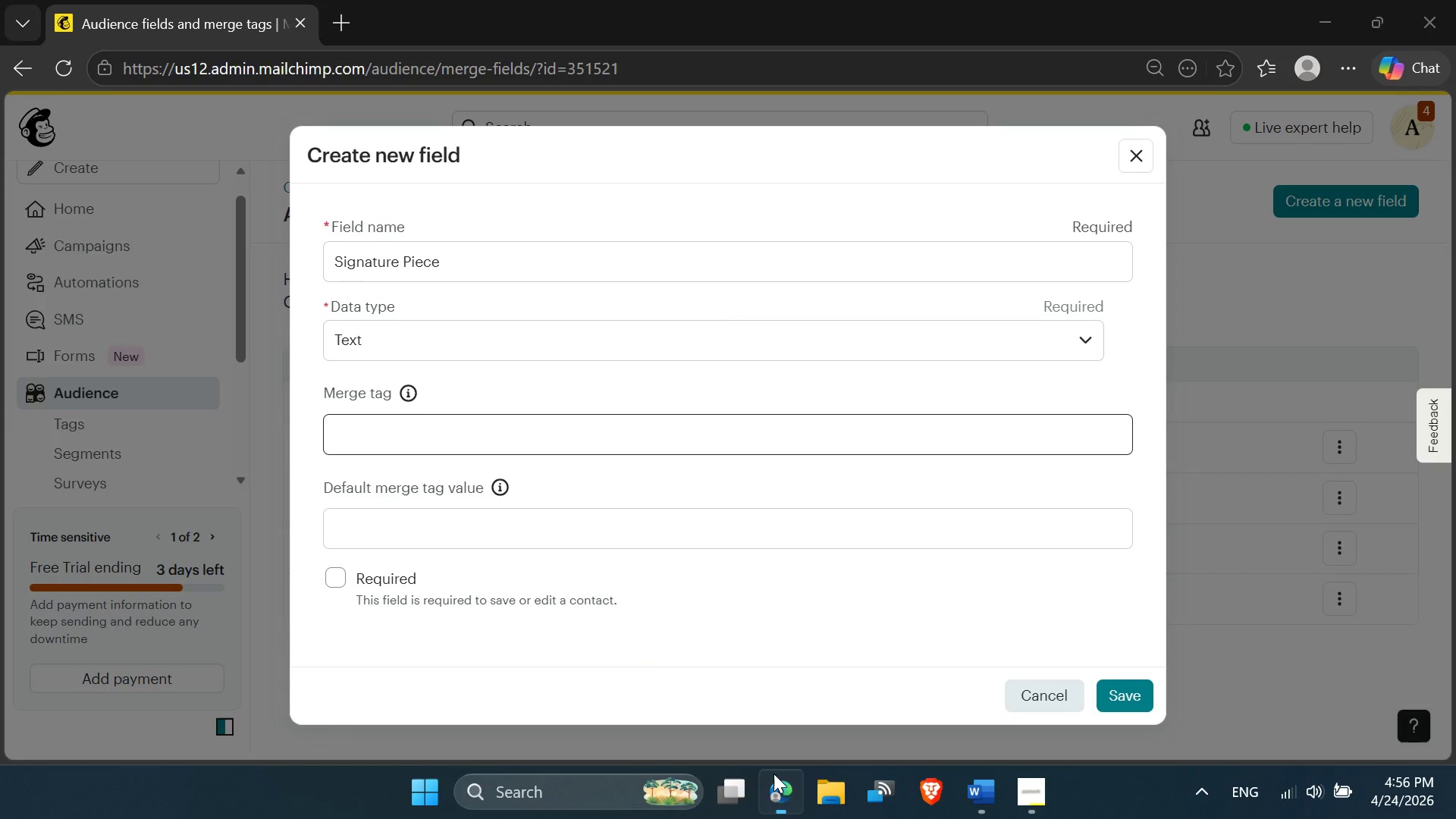 
key(Control+V)
 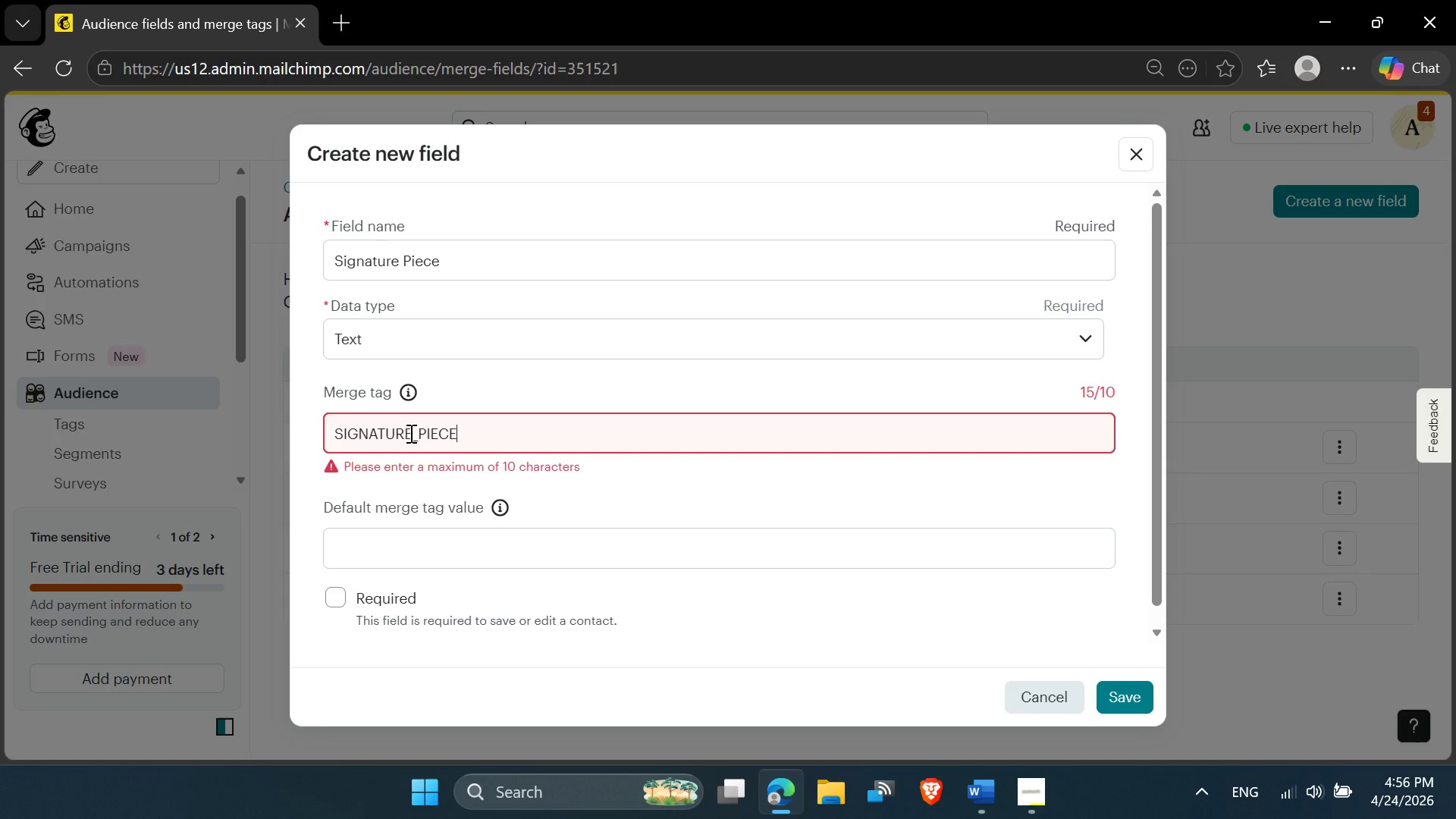 
left_click_drag(start_coordinate=[410, 433], to_coordinate=[370, 437])
 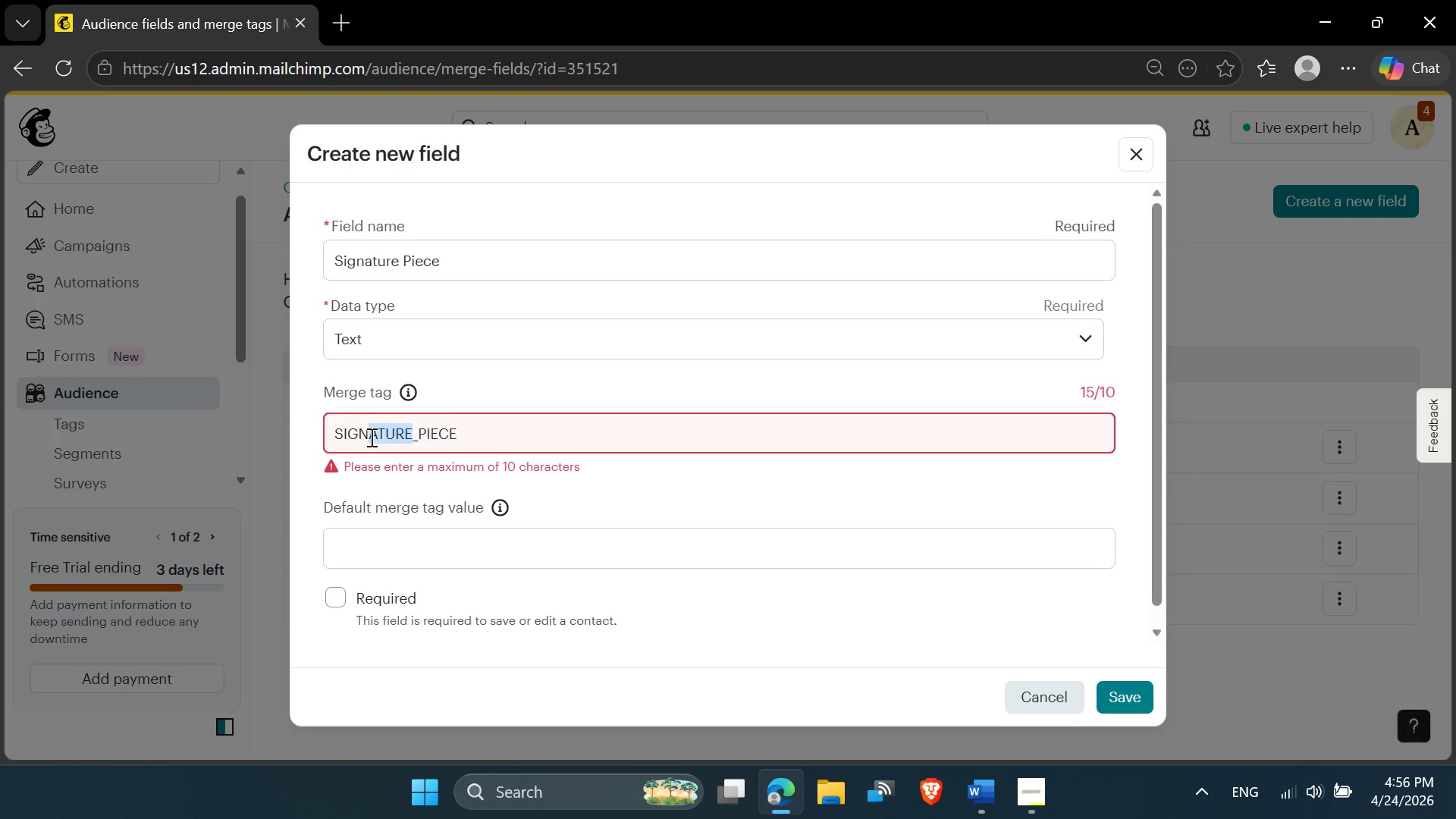 
key(Backspace)
 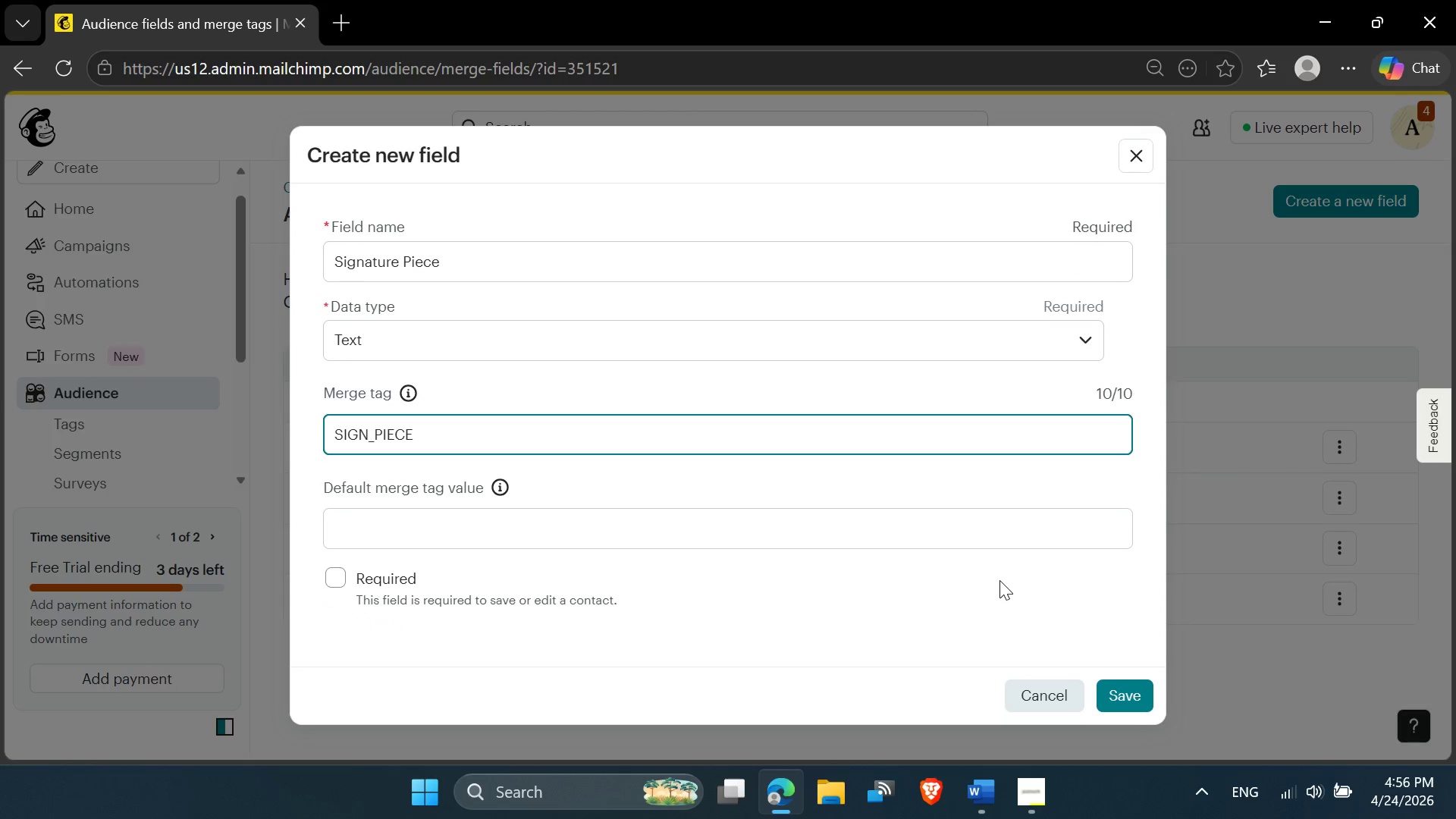 
left_click([1125, 702])
 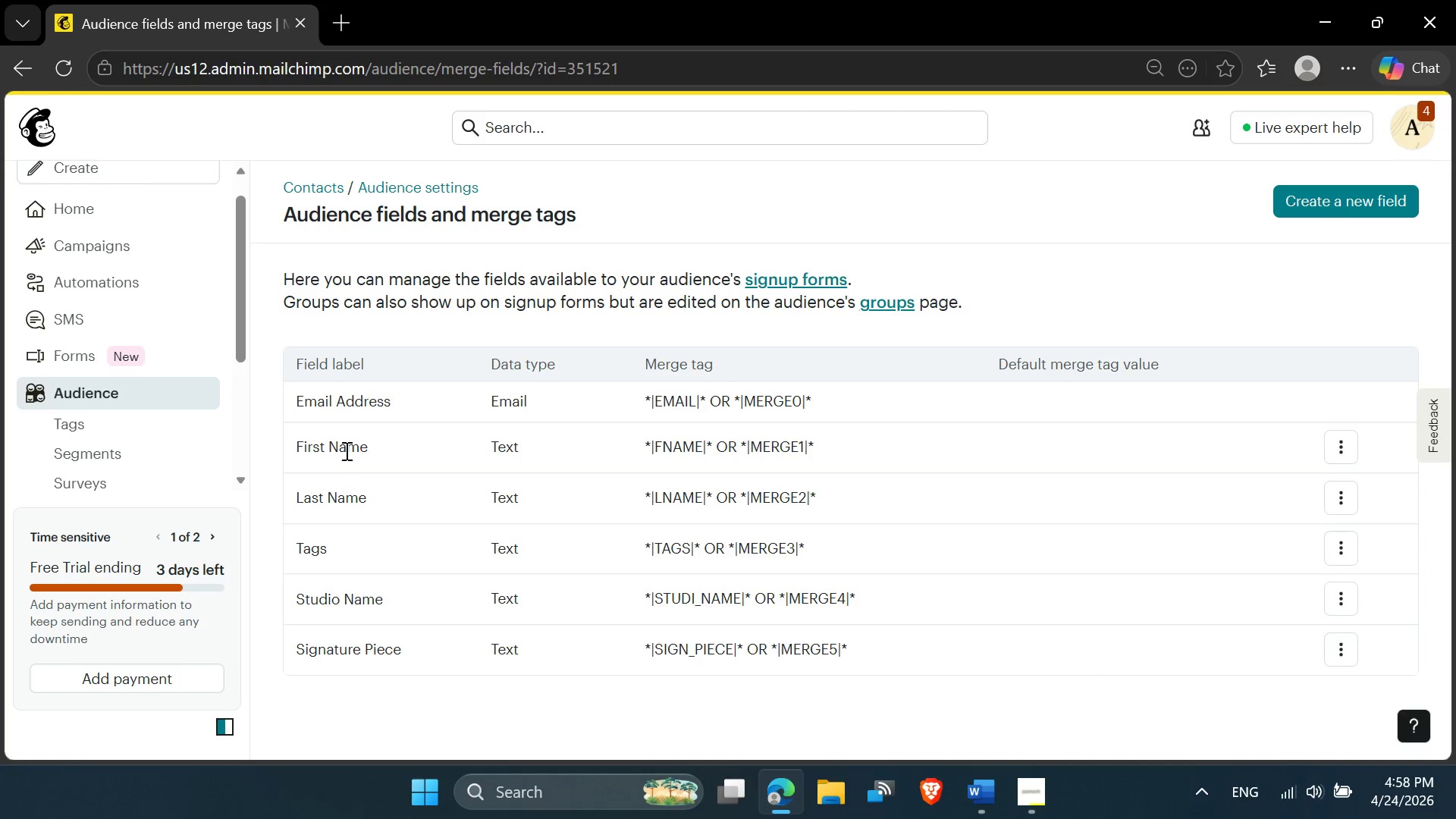 
wait(69.75)
 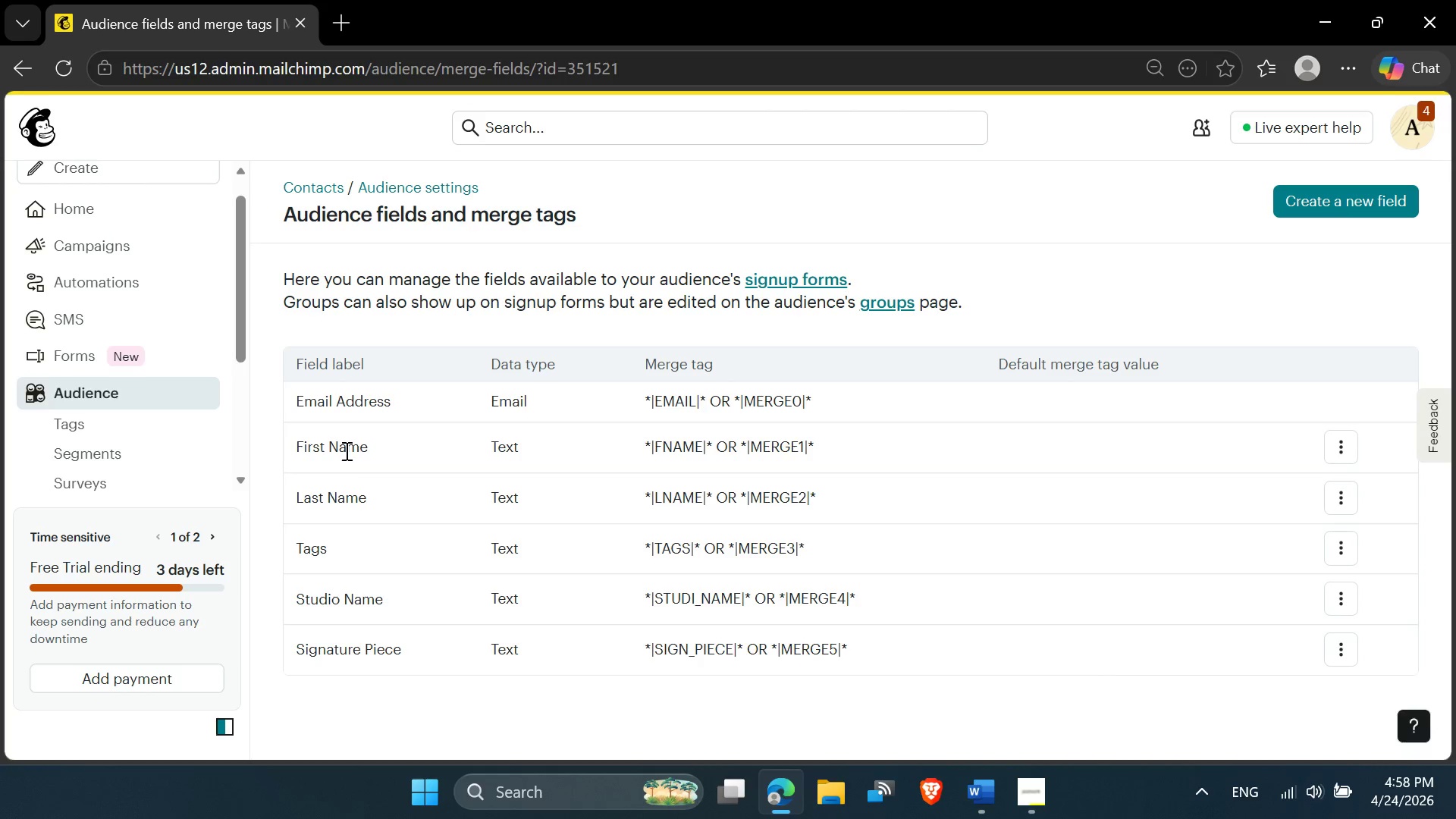 
left_click([1340, 548])
 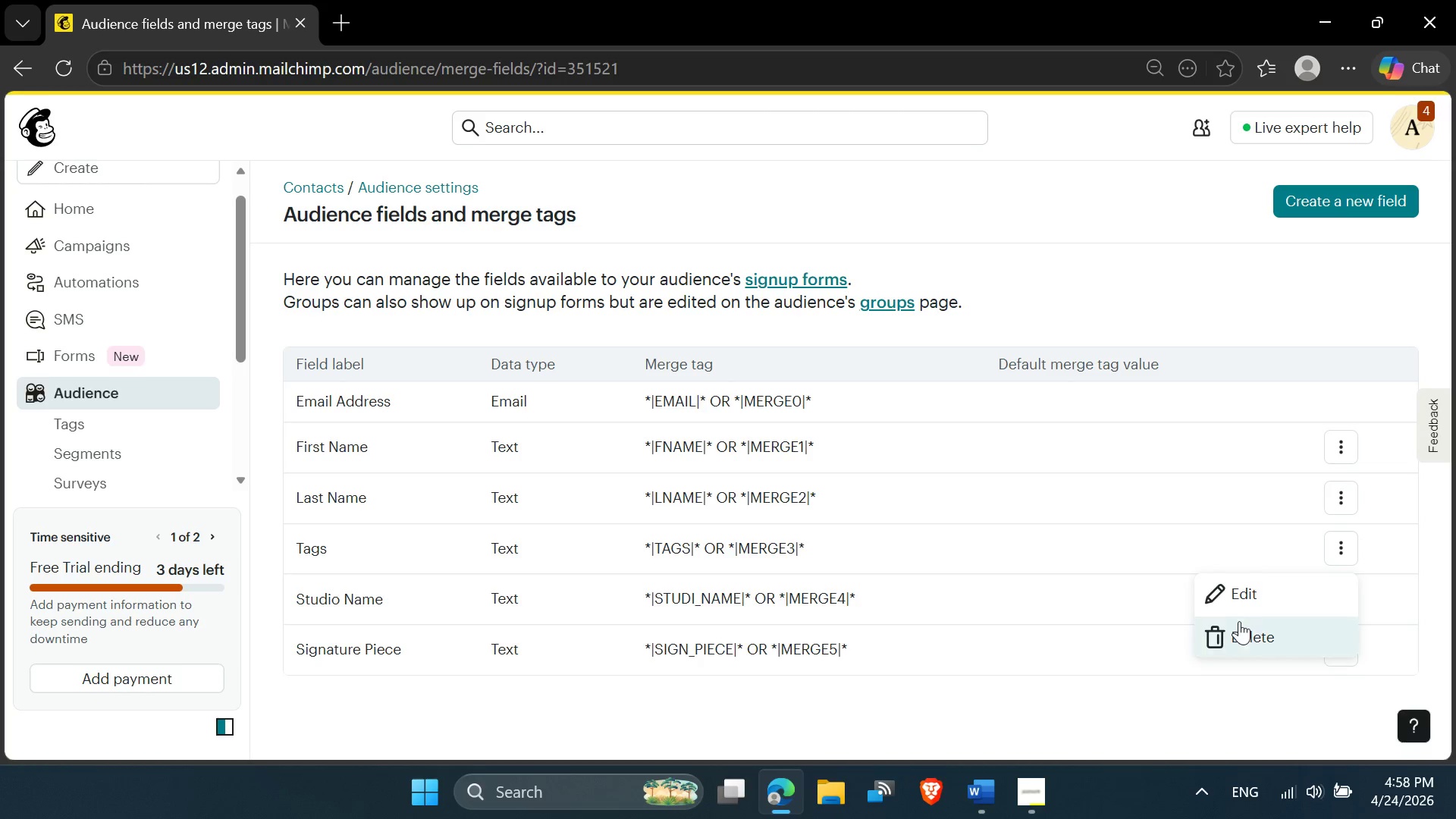 
left_click([1238, 628])
 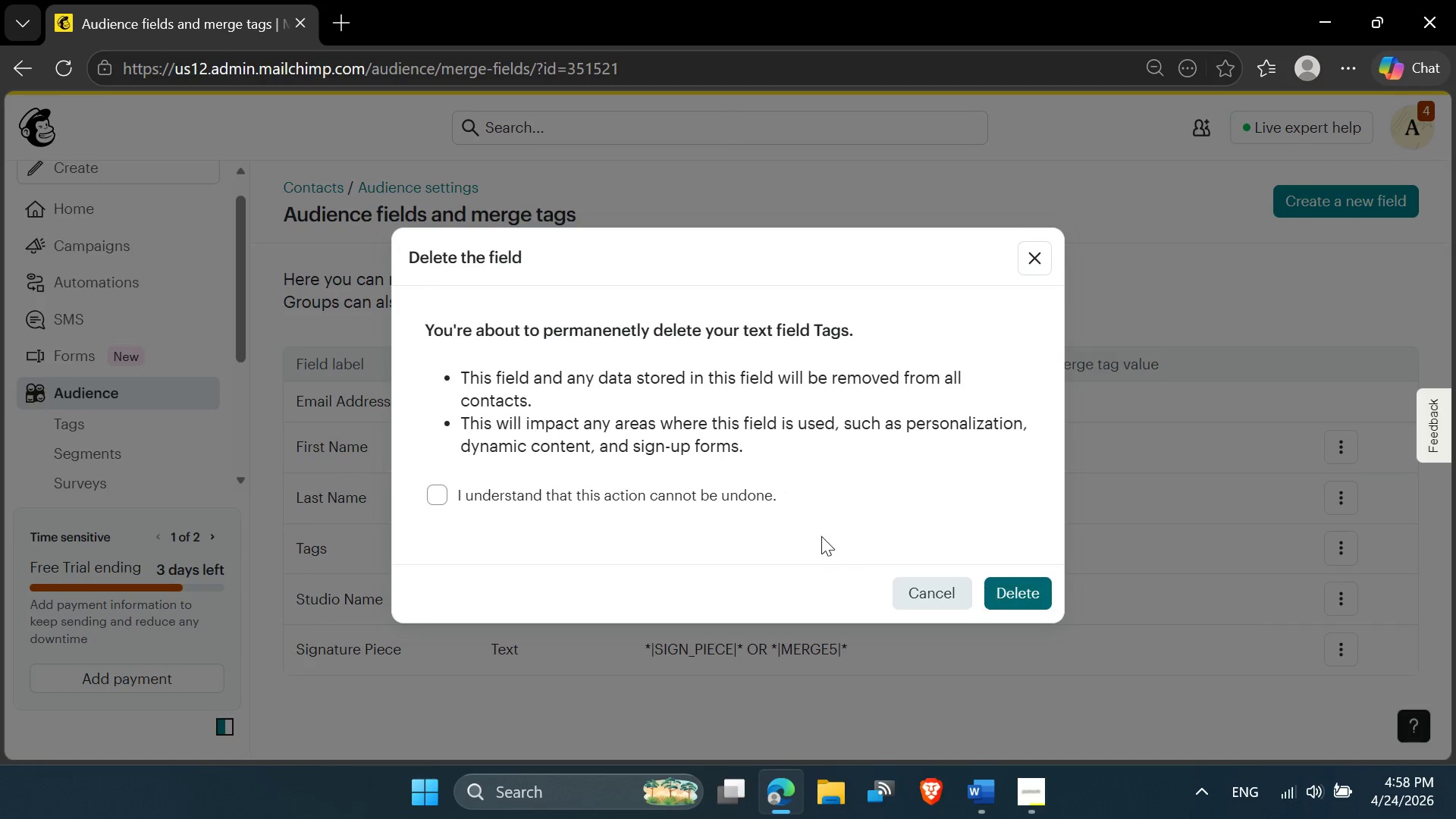 
left_click([692, 485])
 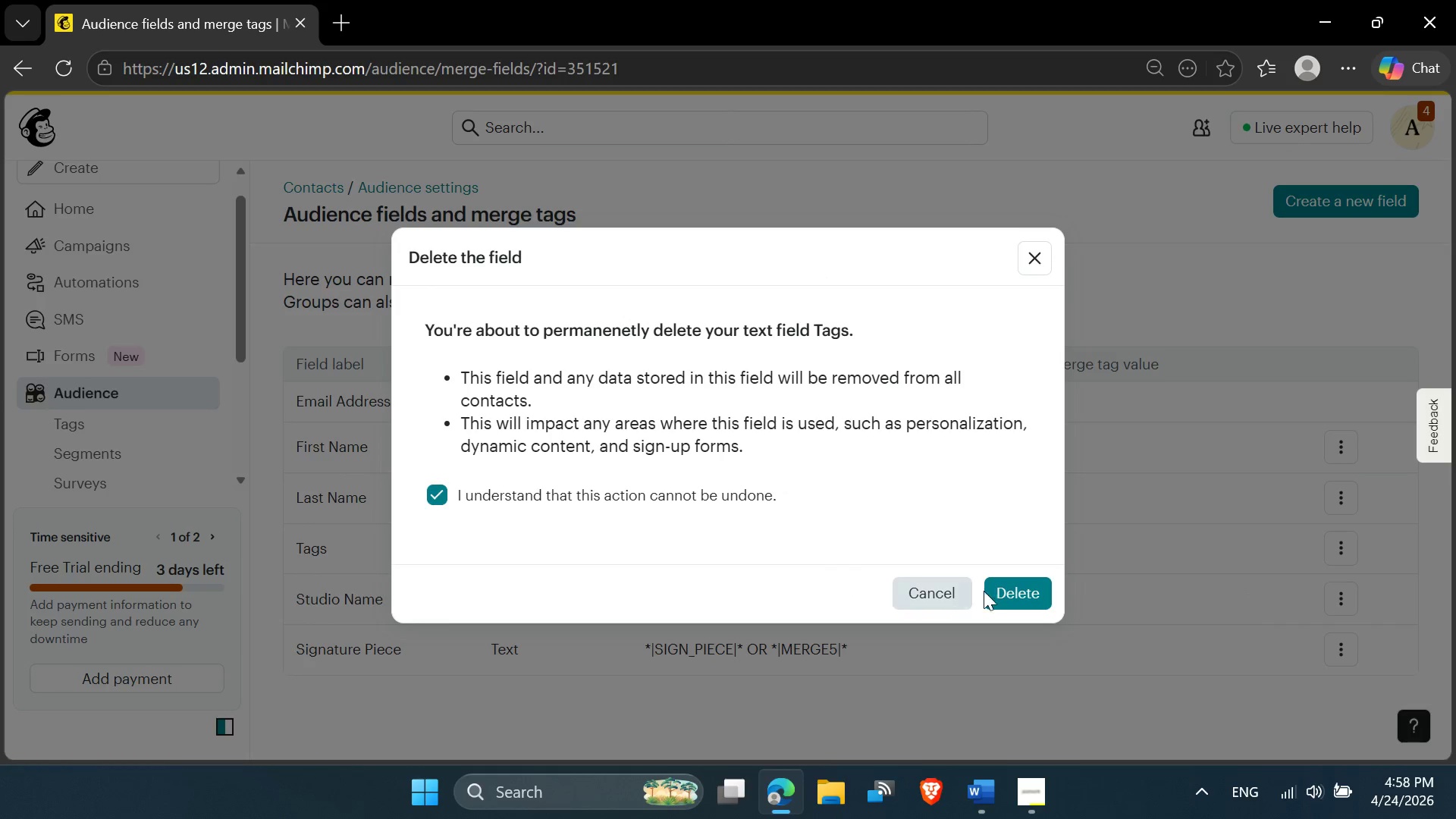 
left_click([1005, 594])
 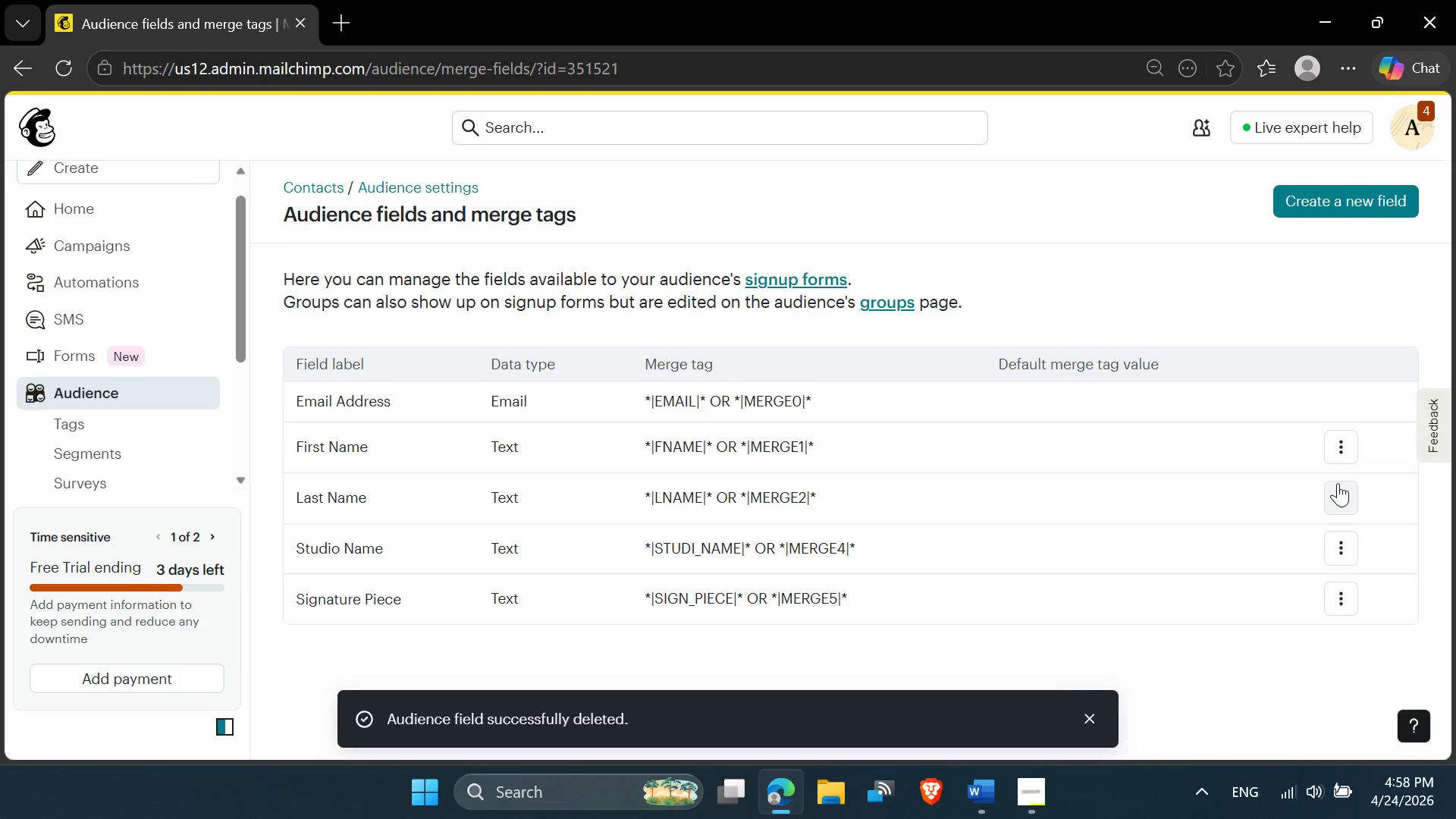 
left_click([1340, 501])
 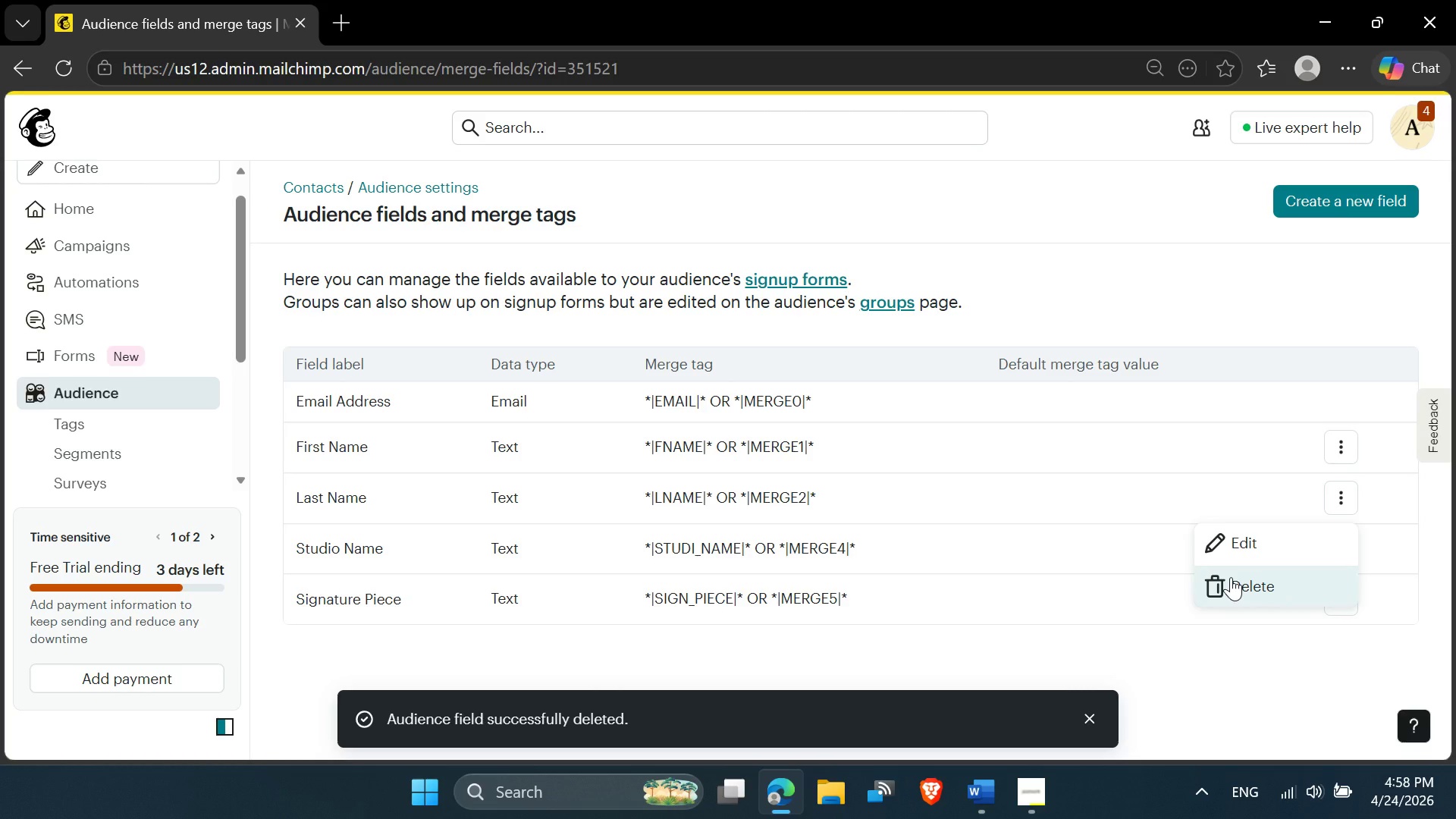 
left_click([1231, 577])
 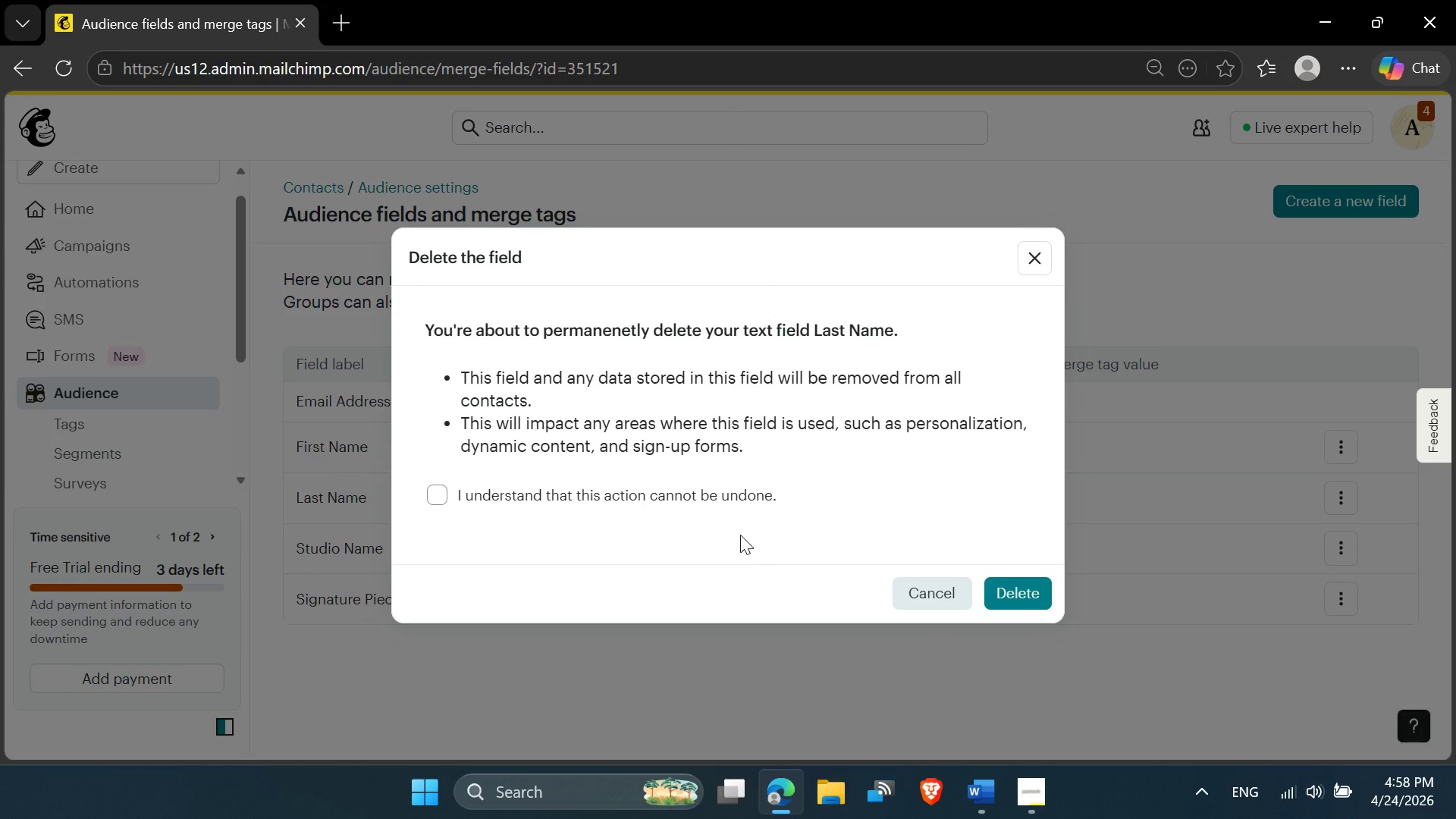 
left_click([648, 486])
 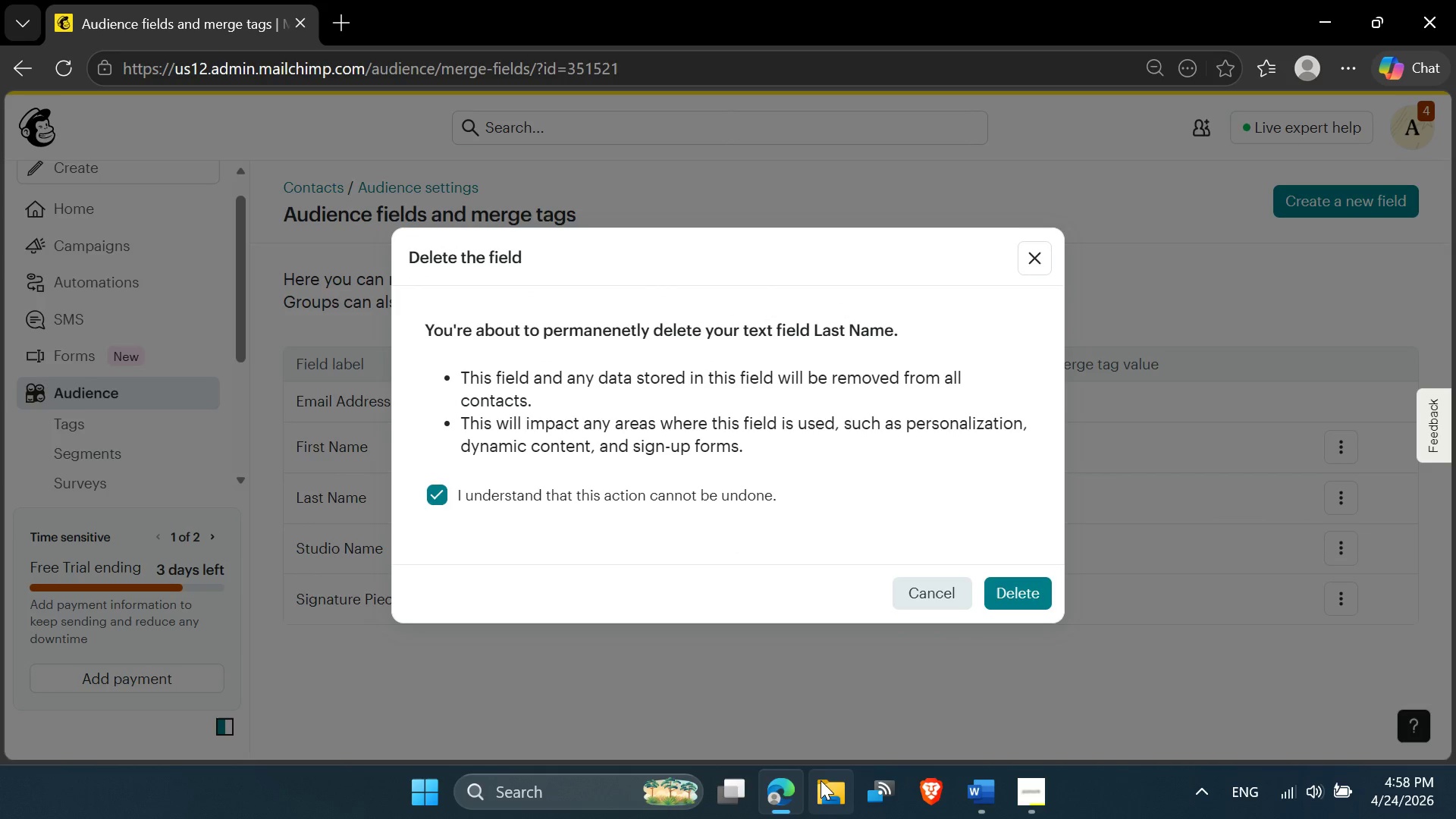 
left_click([821, 780])
 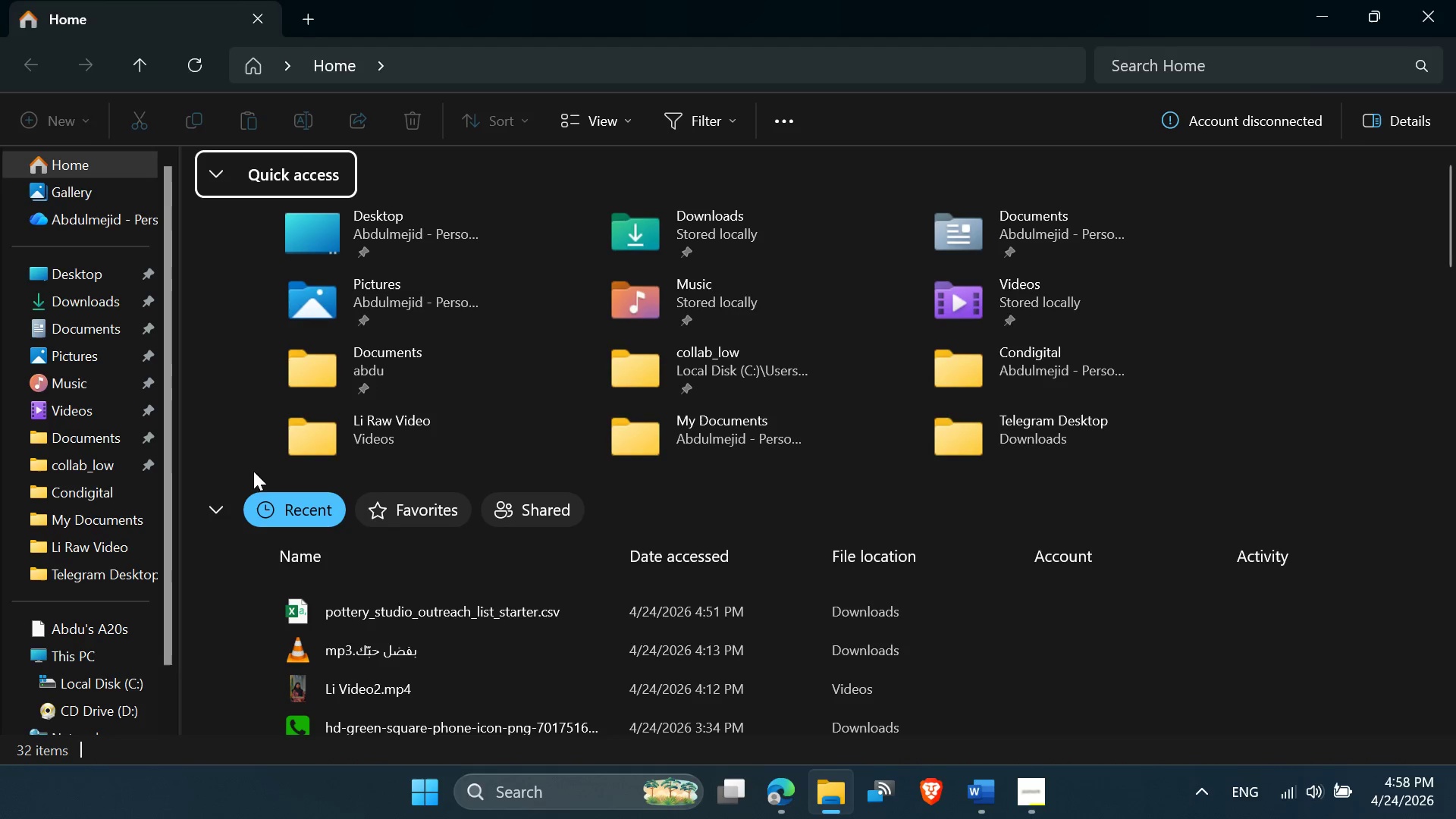 
double_click([399, 608])
 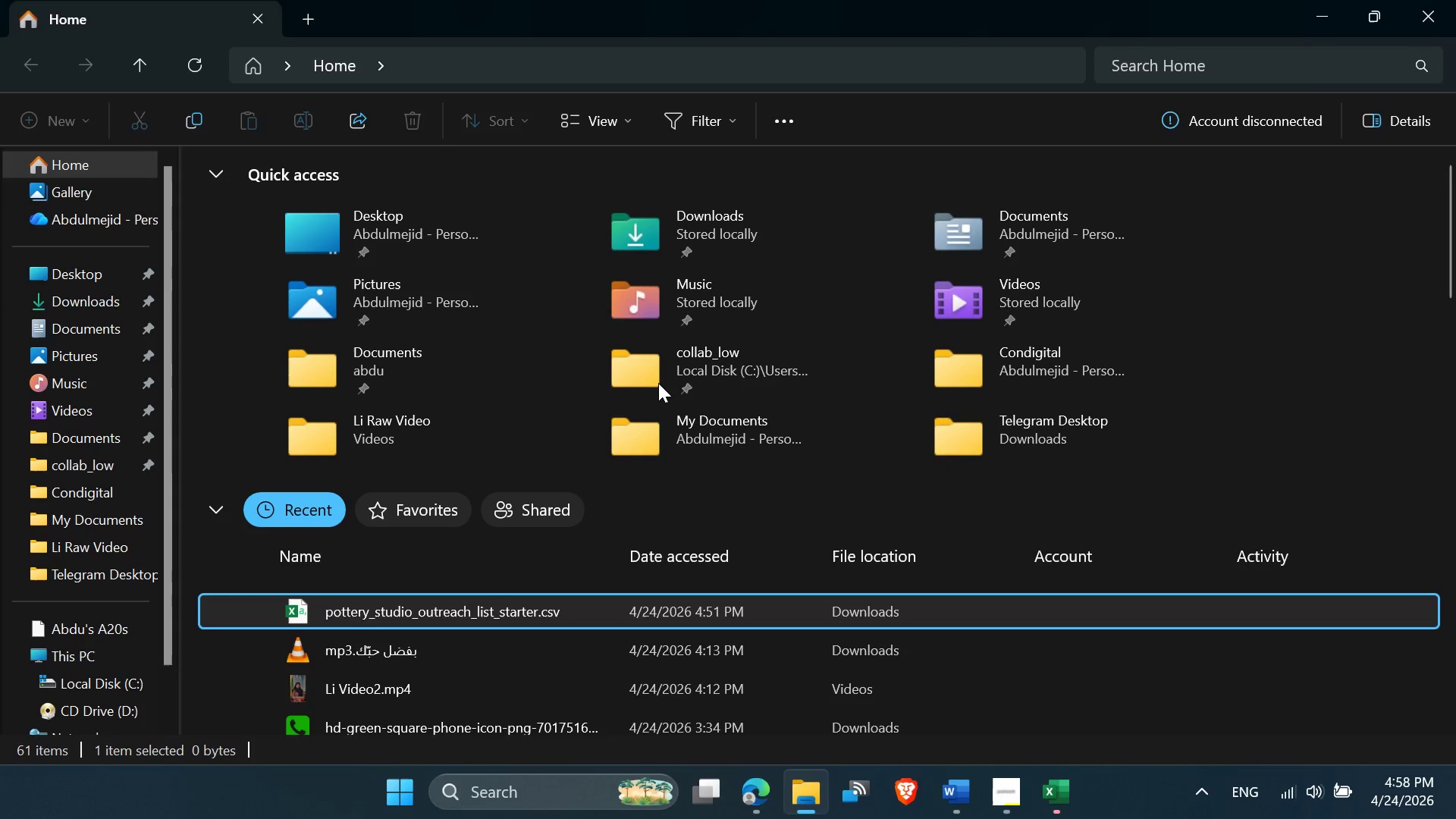 
wait(5.39)
 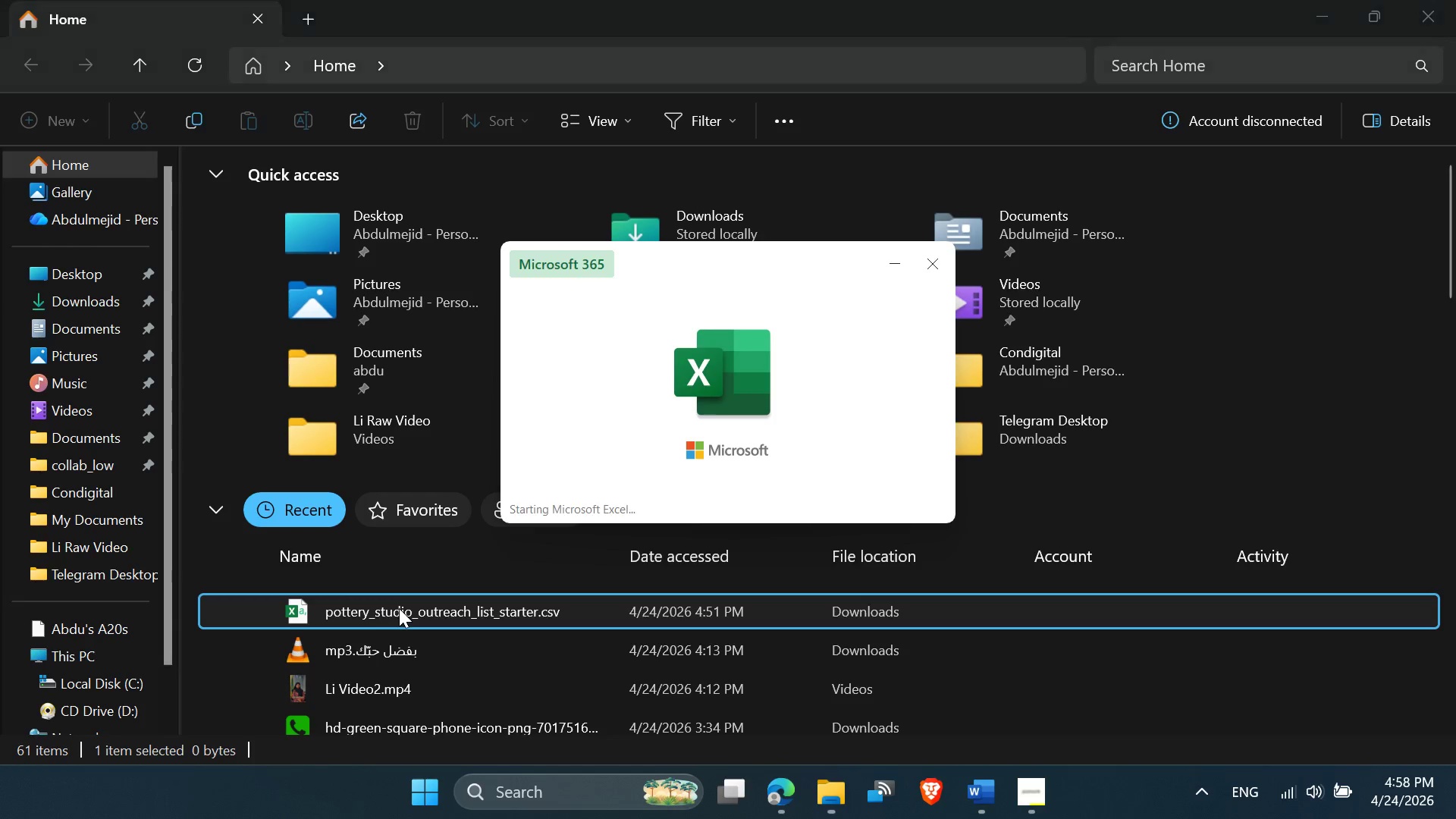 
left_click([1059, 796])
 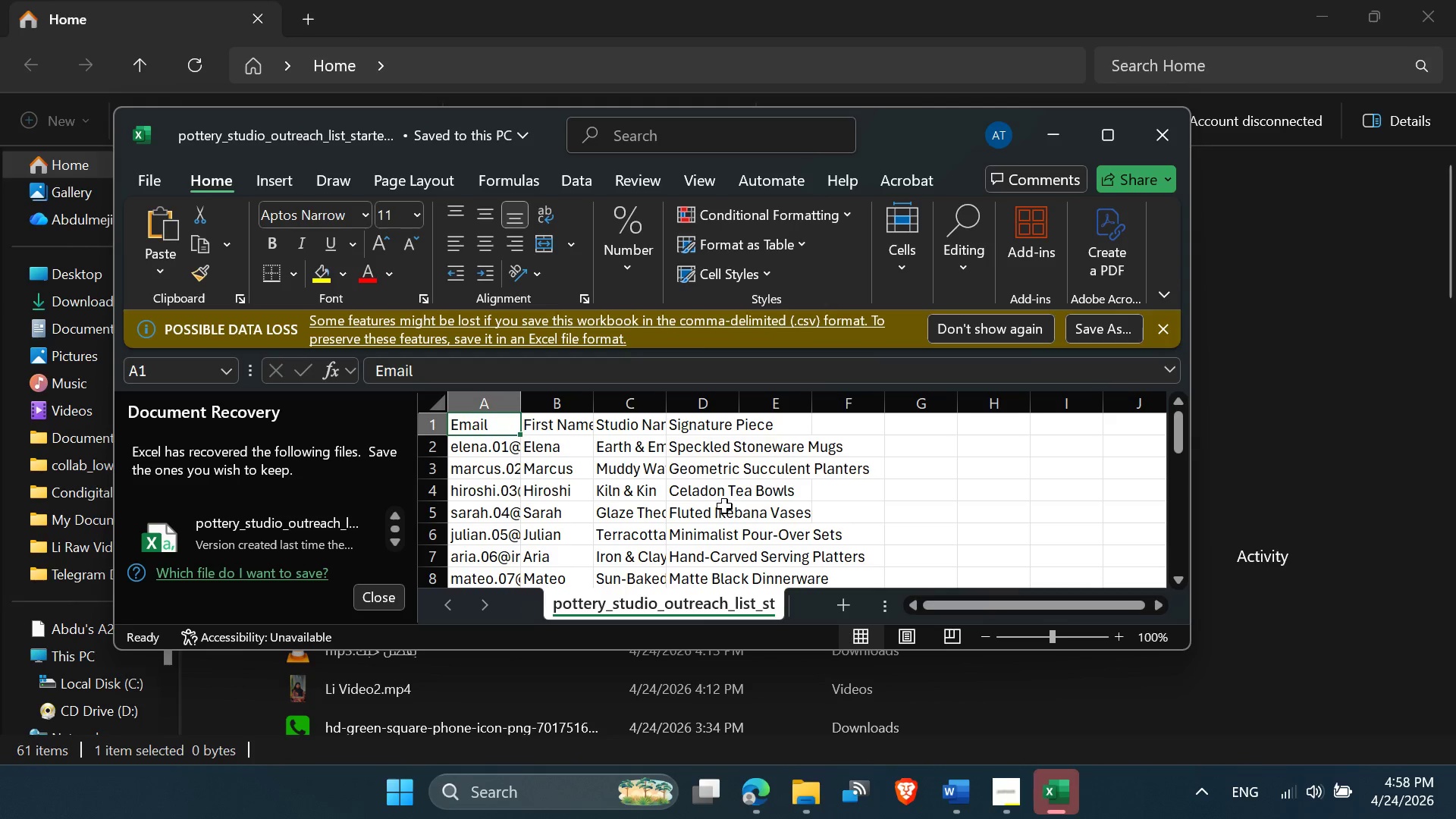 
left_click([1175, 137])
 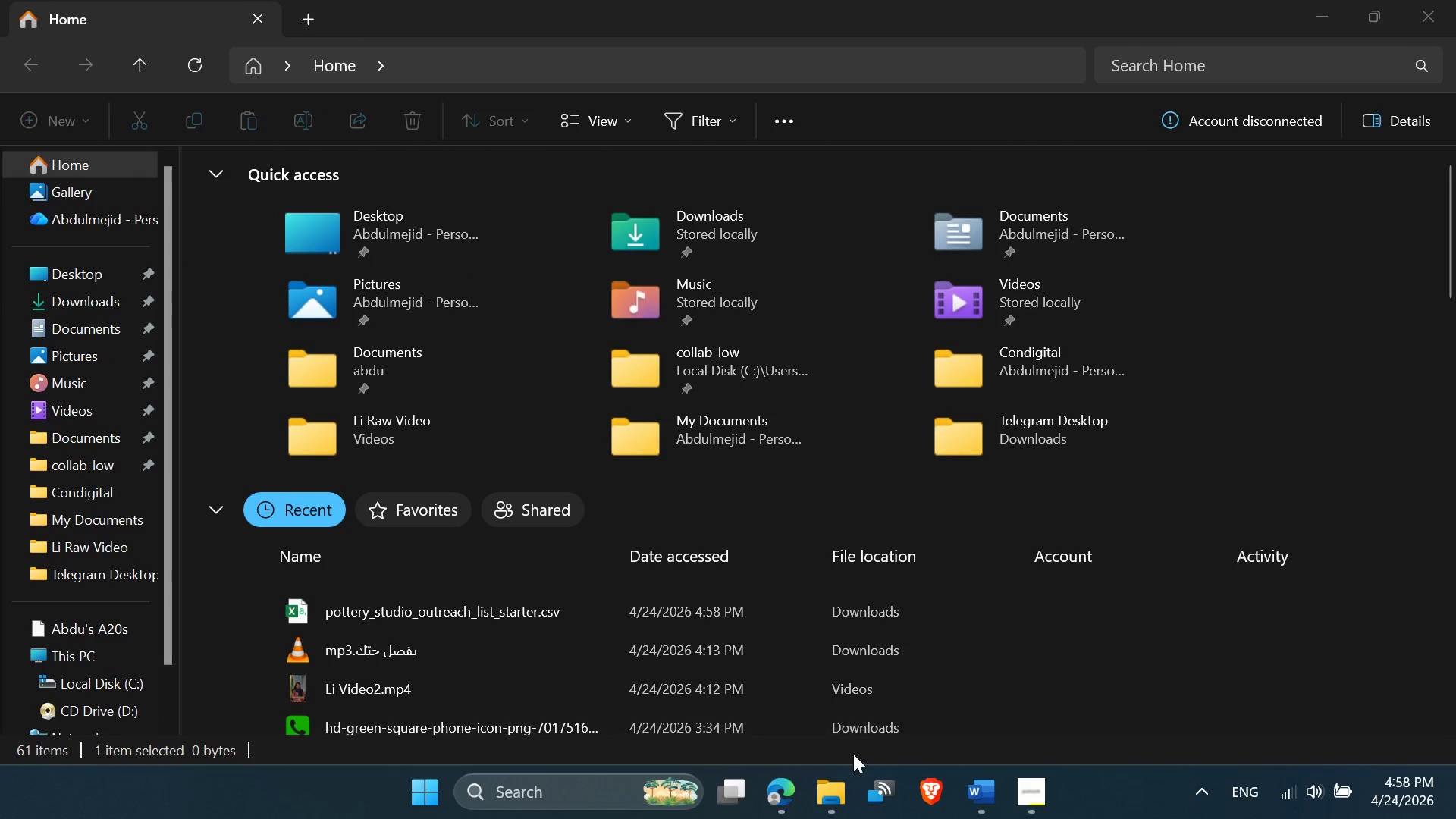 
left_click([767, 796])
 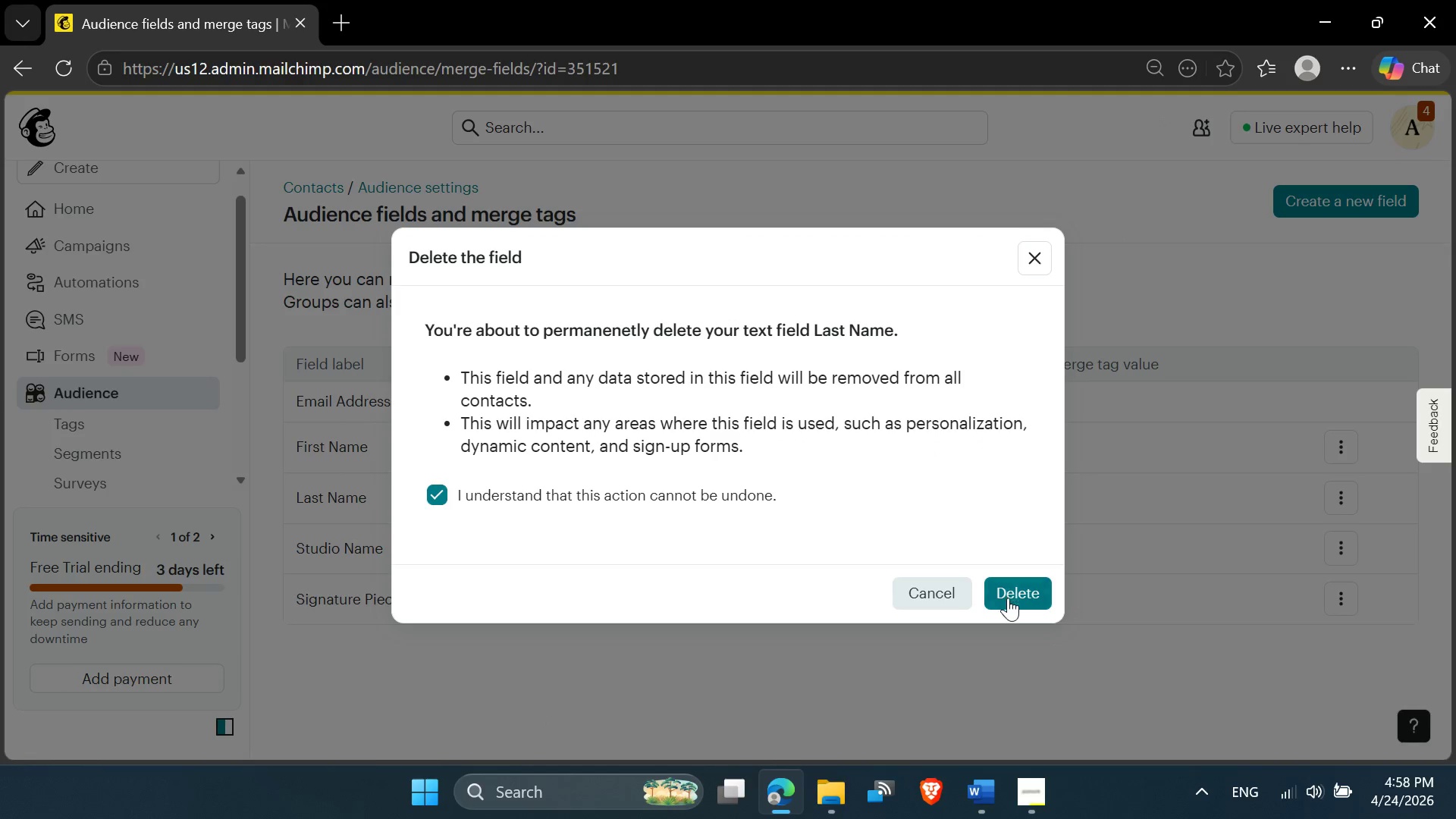 
left_click([1015, 598])
 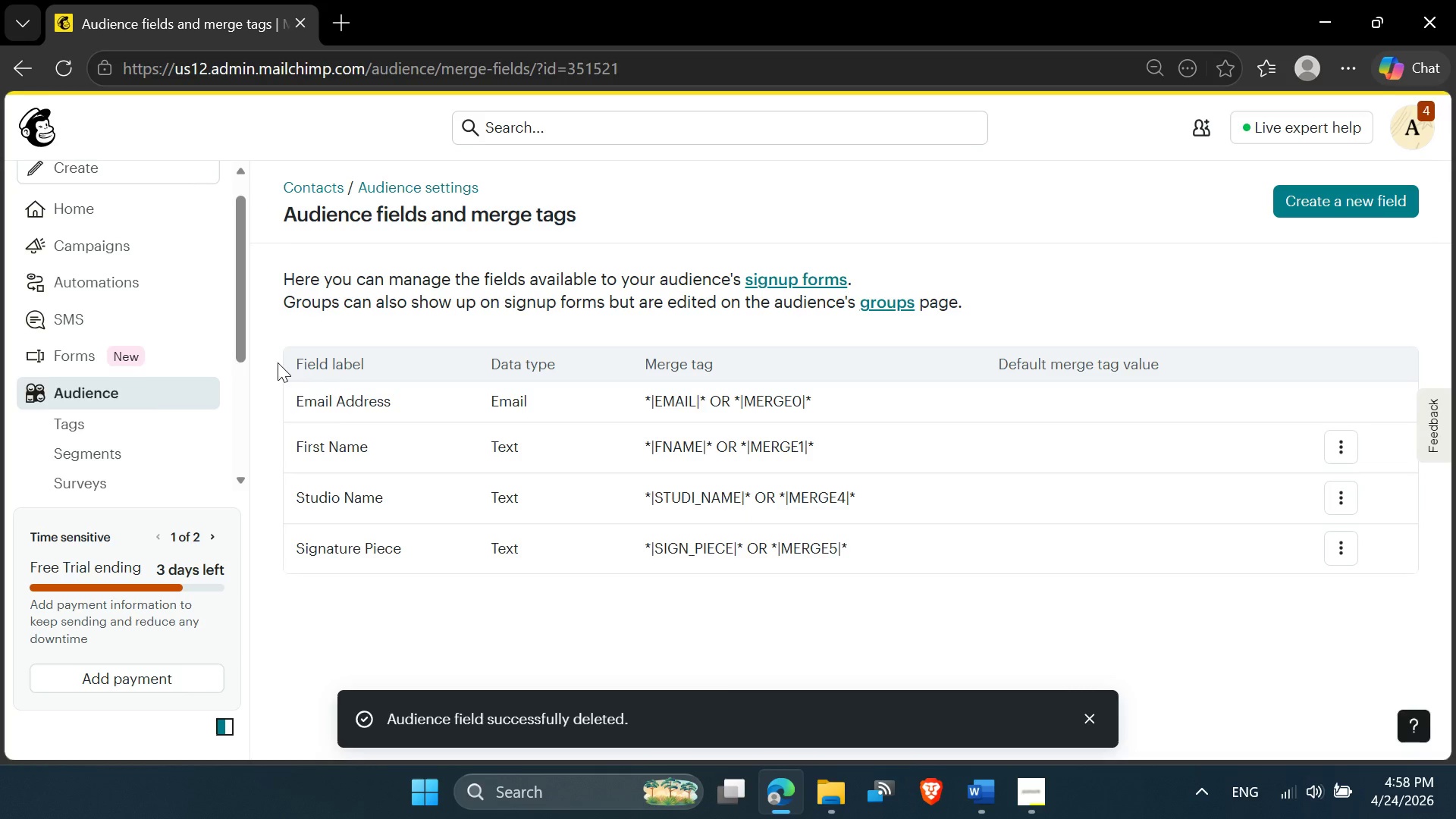 
left_click([127, 388])
 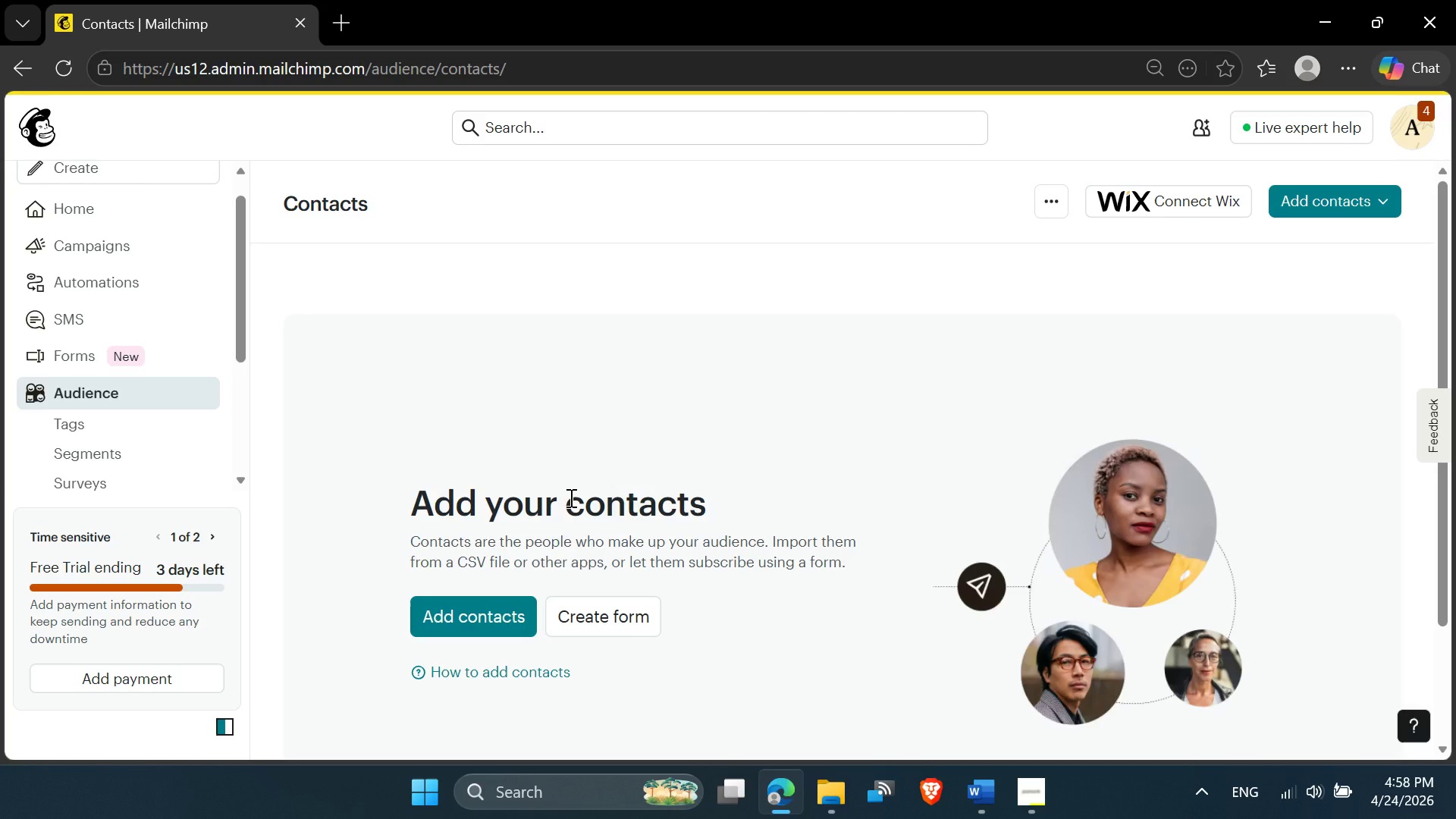 
wait(12.73)
 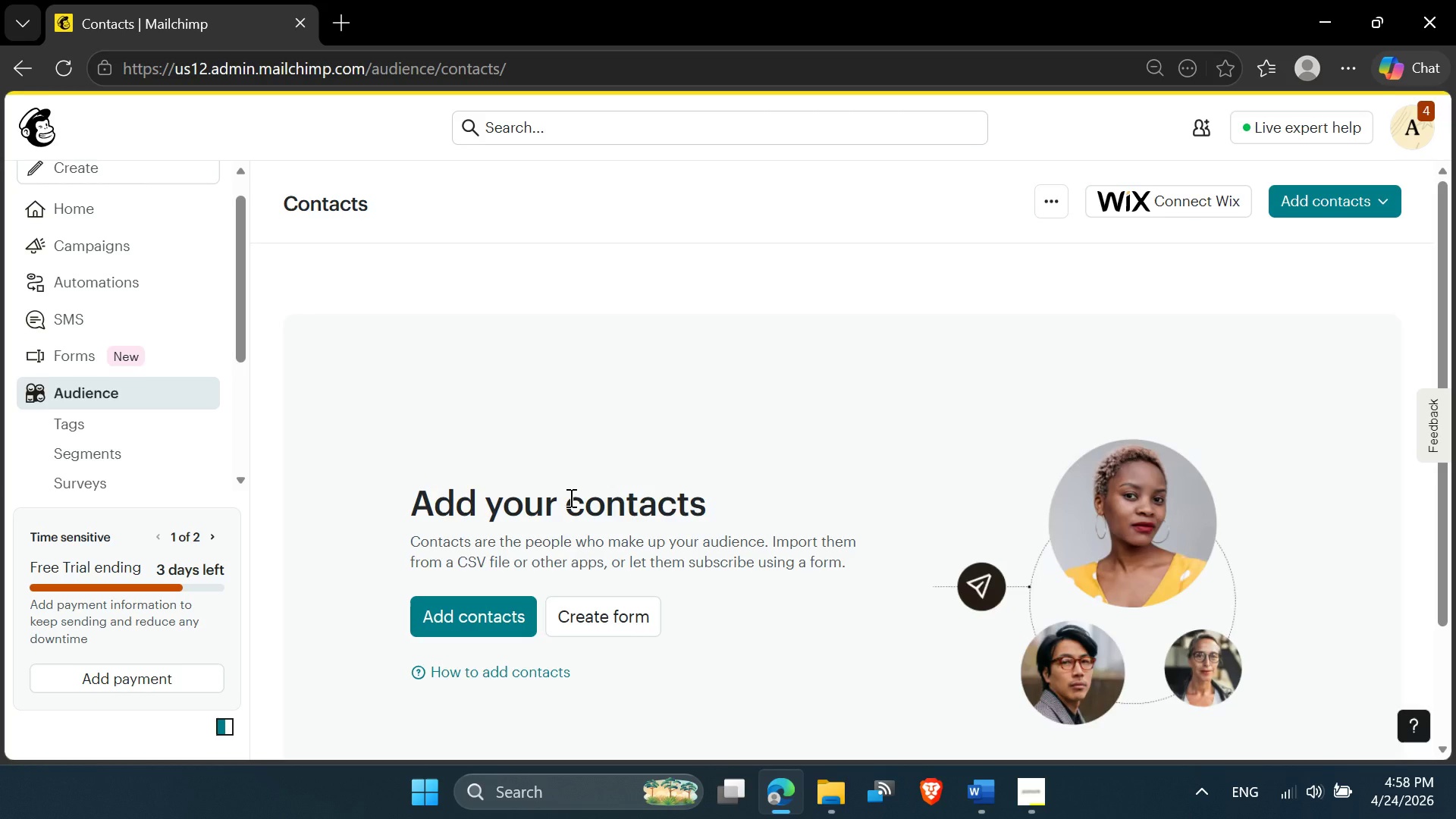 
left_click([473, 616])
 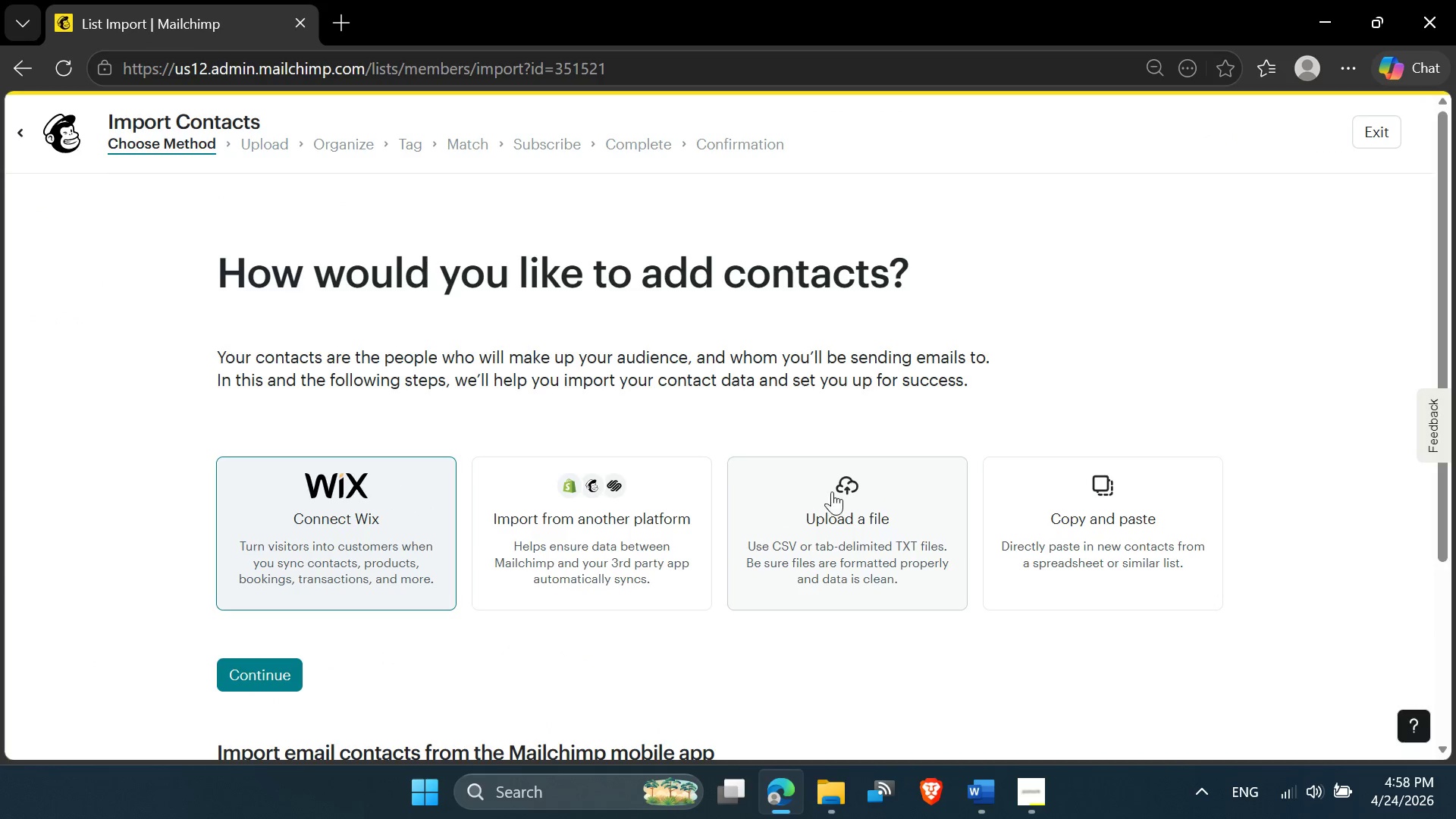 
left_click([852, 516])
 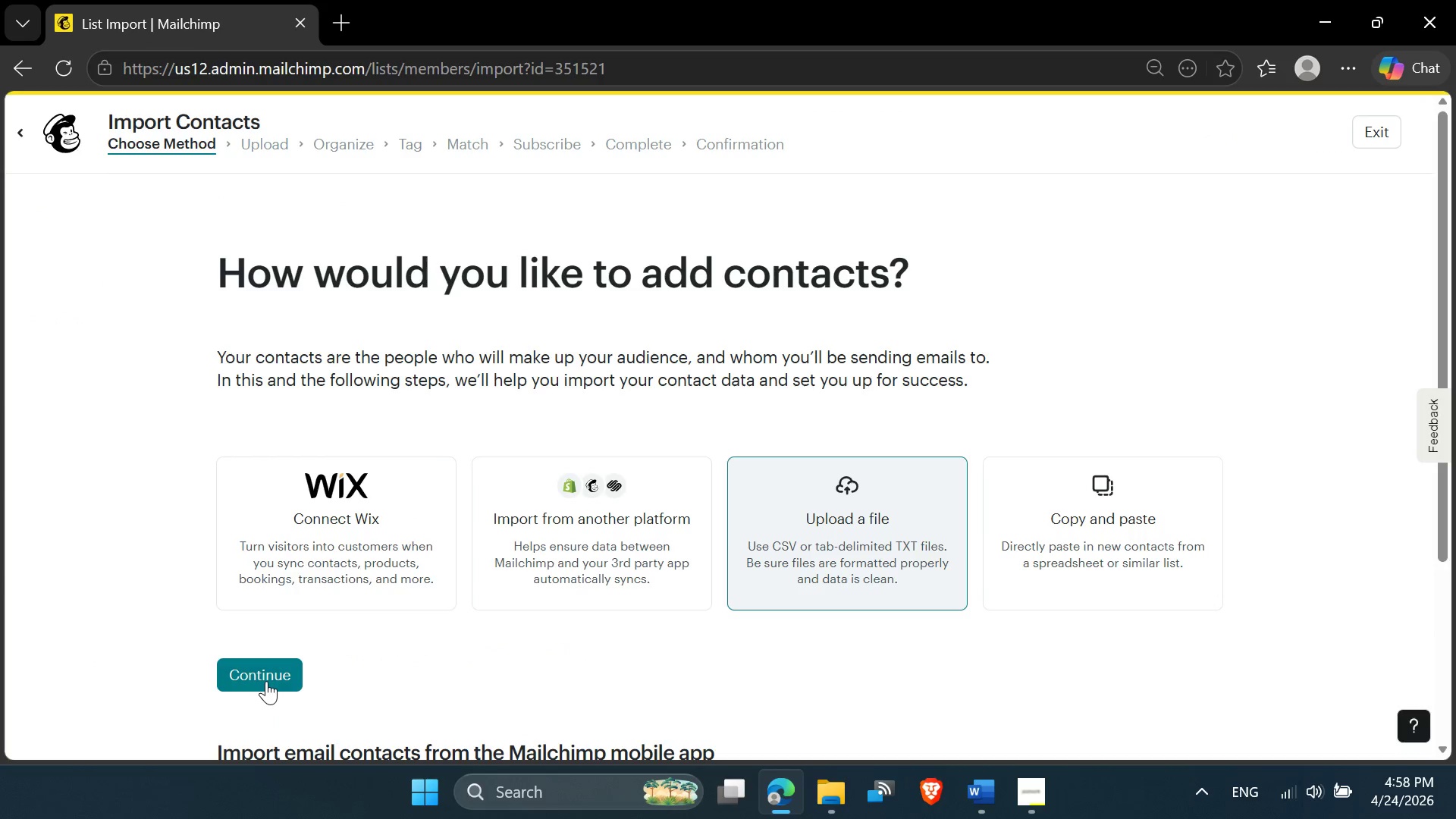 
left_click([256, 674])
 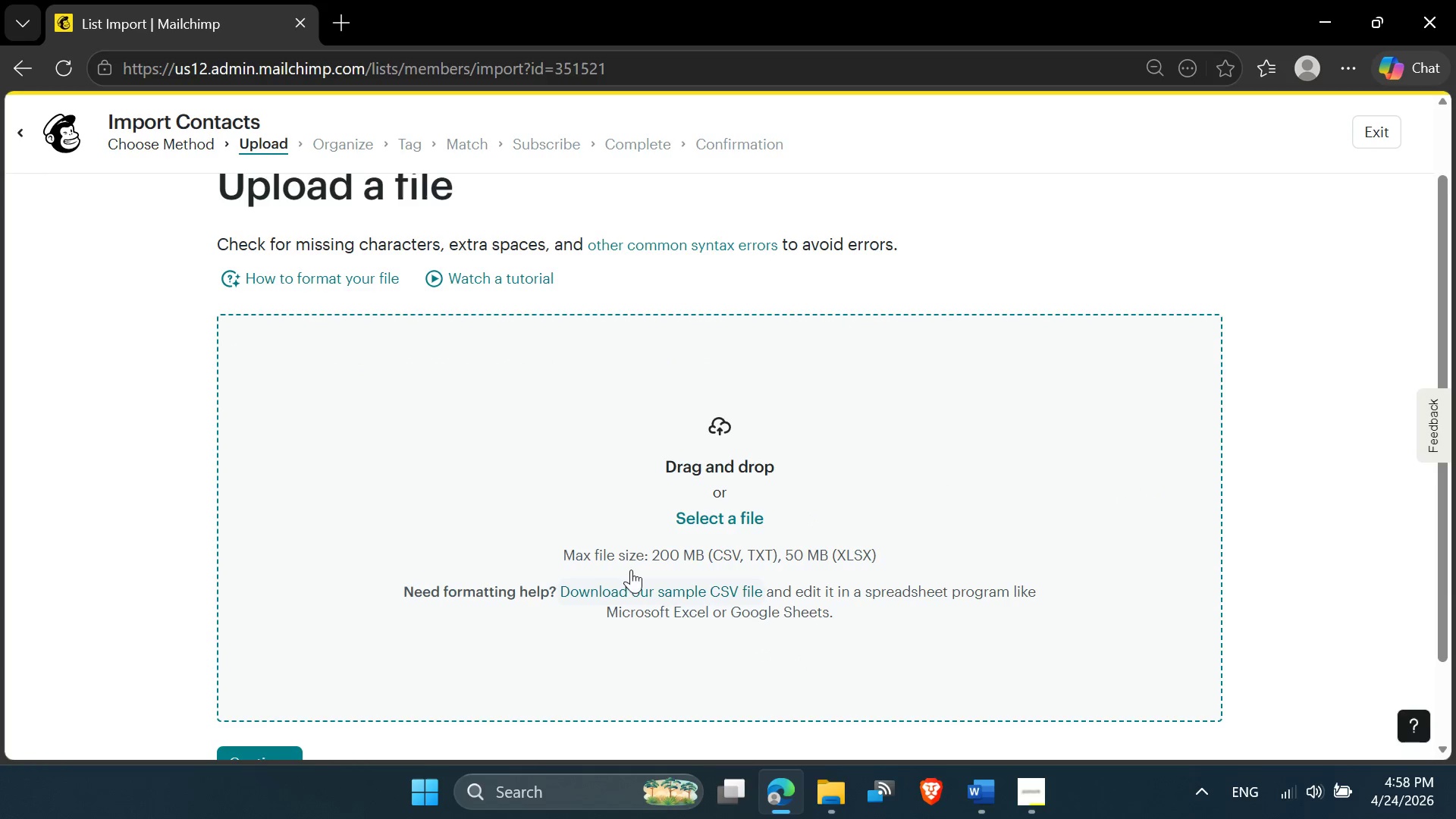 
left_click([748, 512])
 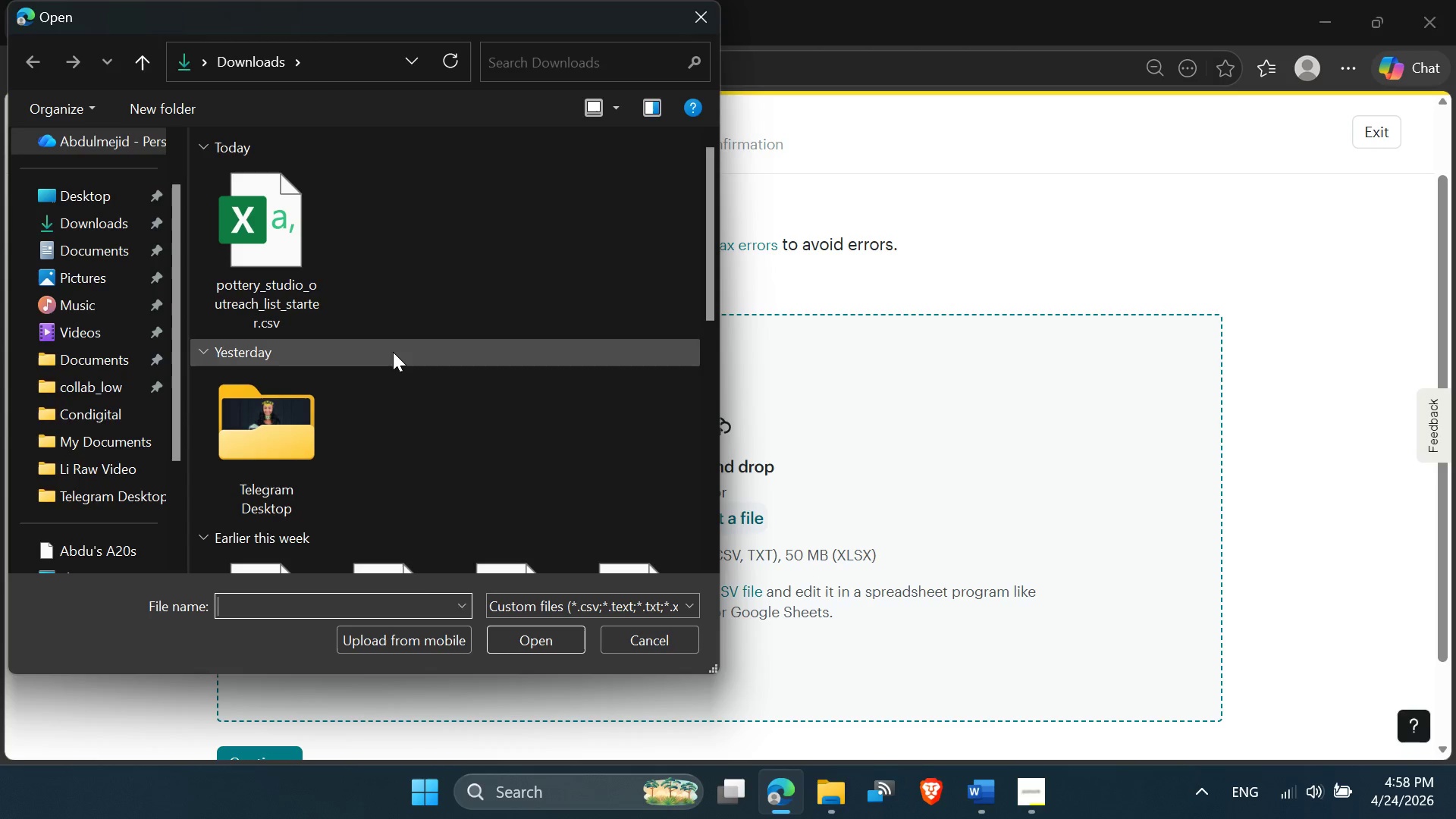 
double_click([265, 270])
 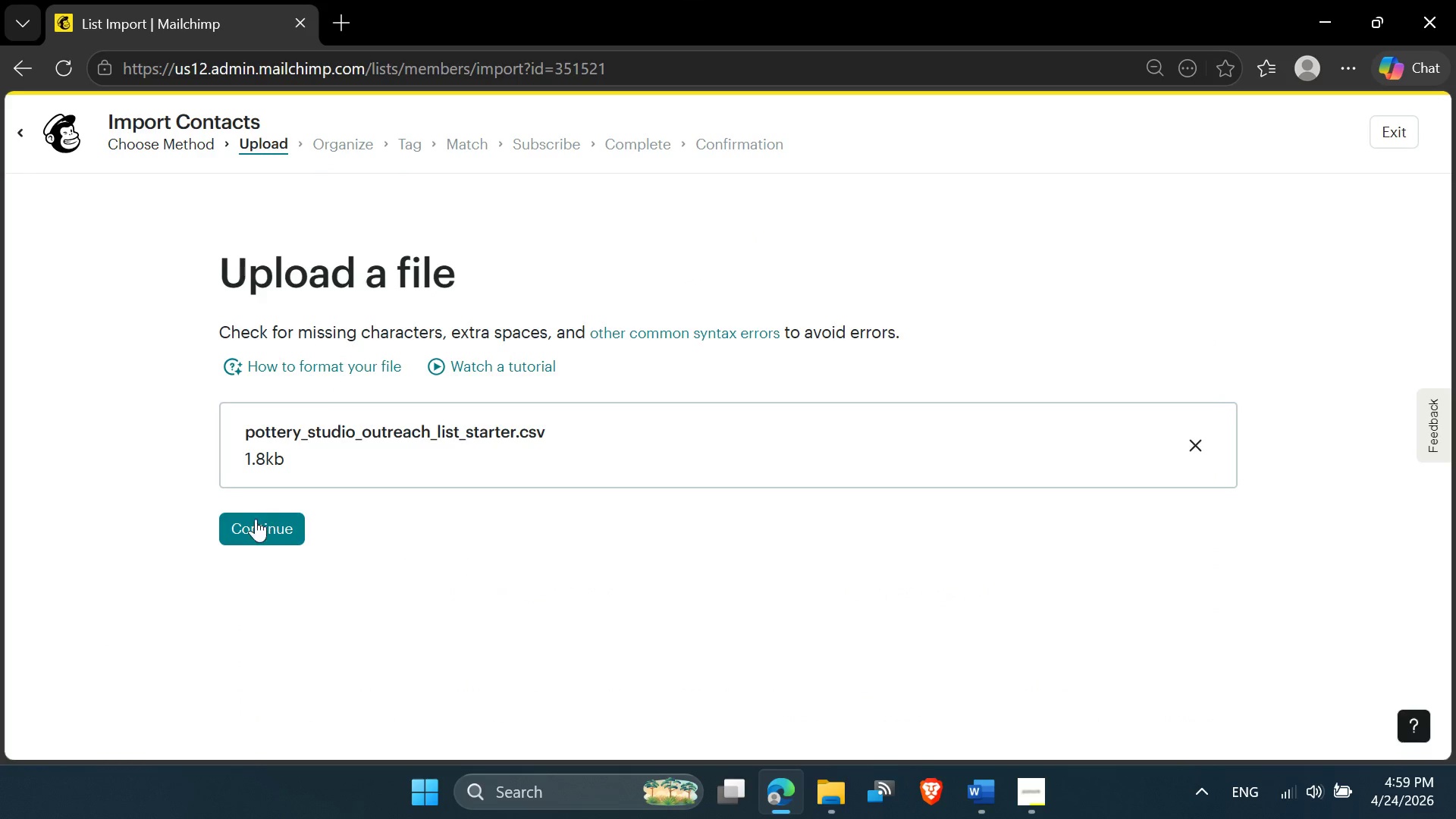 
left_click([247, 526])
 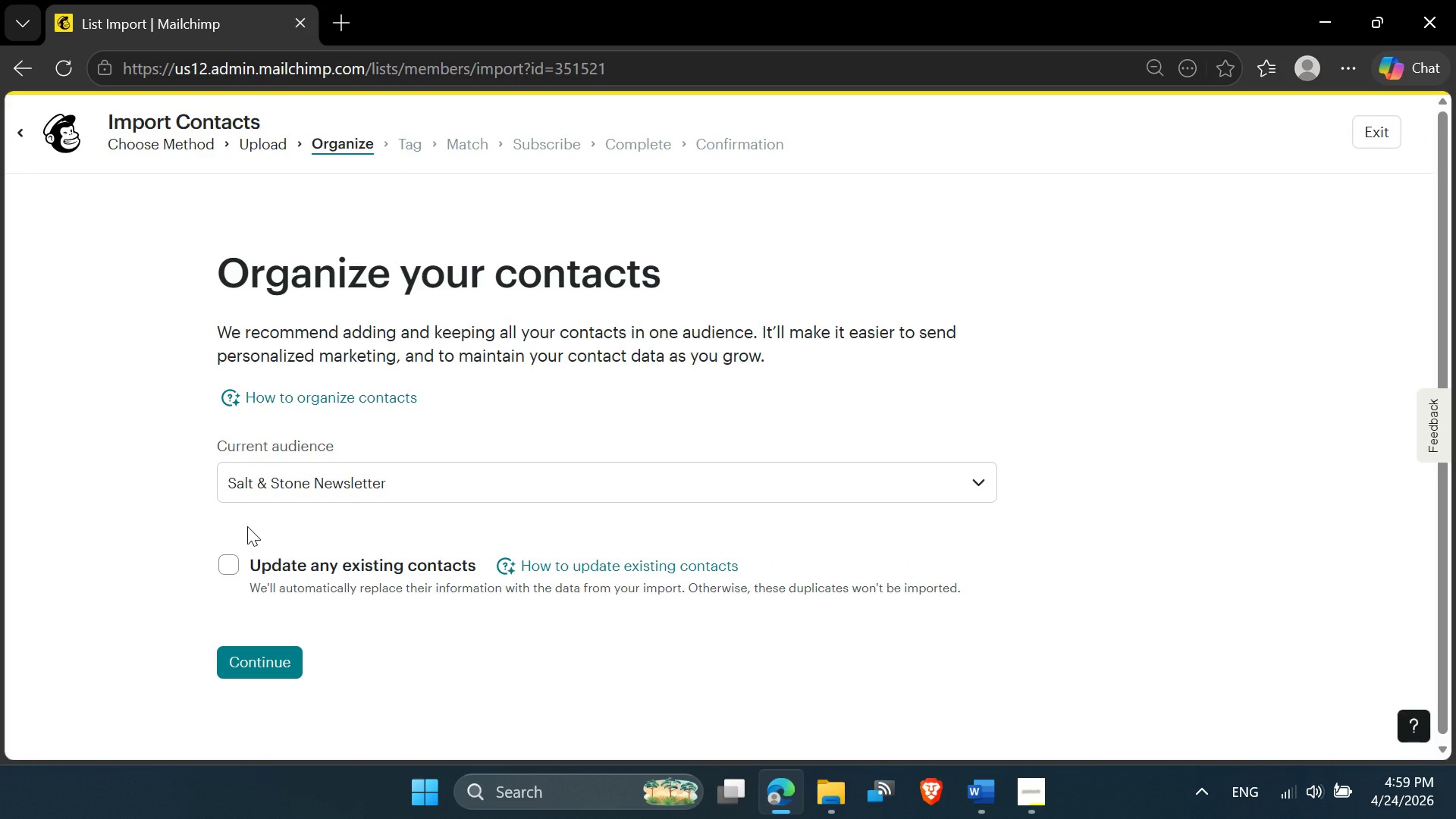 
wait(7.86)
 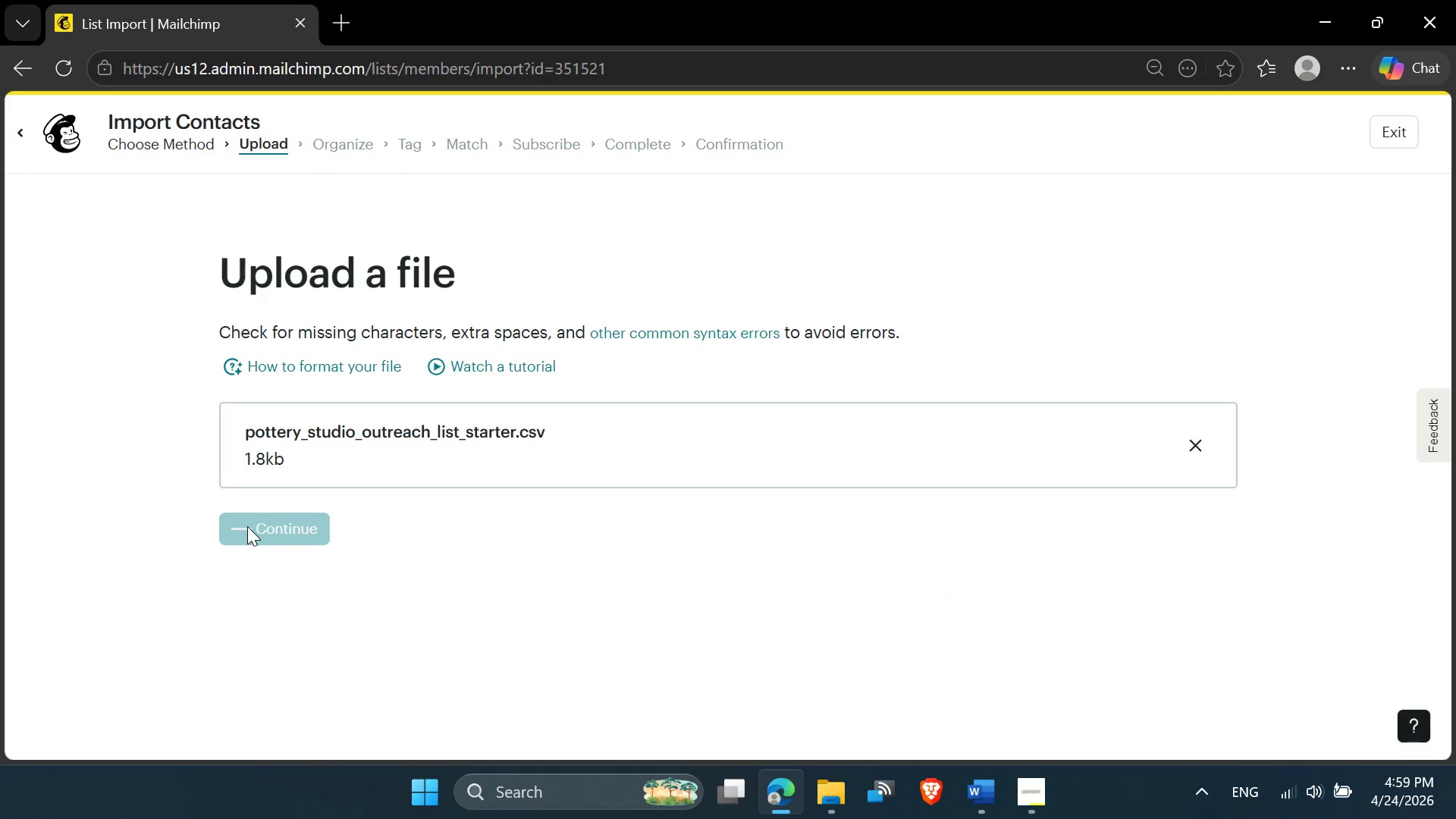 
left_click([221, 557])
 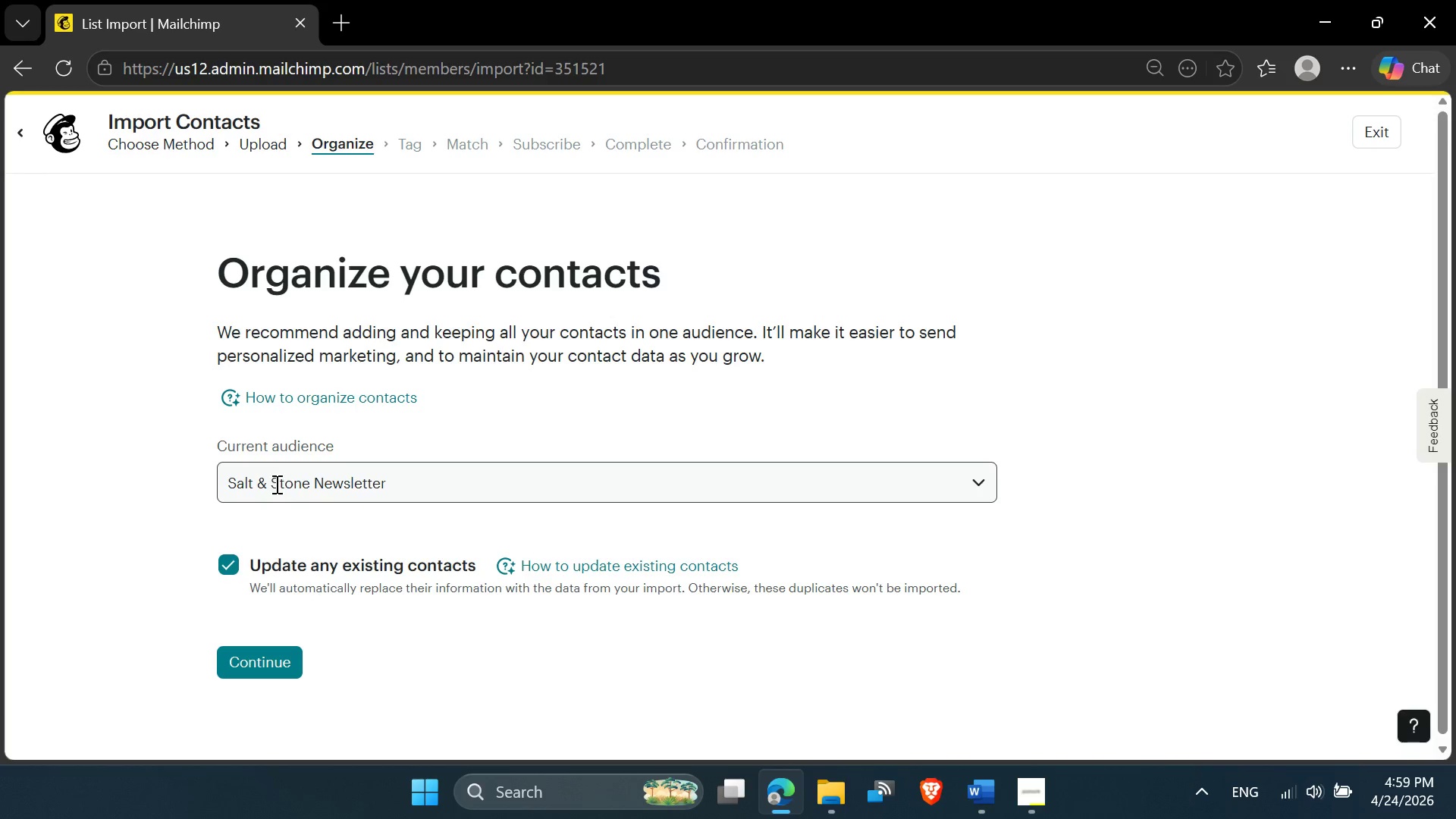 
left_click([275, 482])
 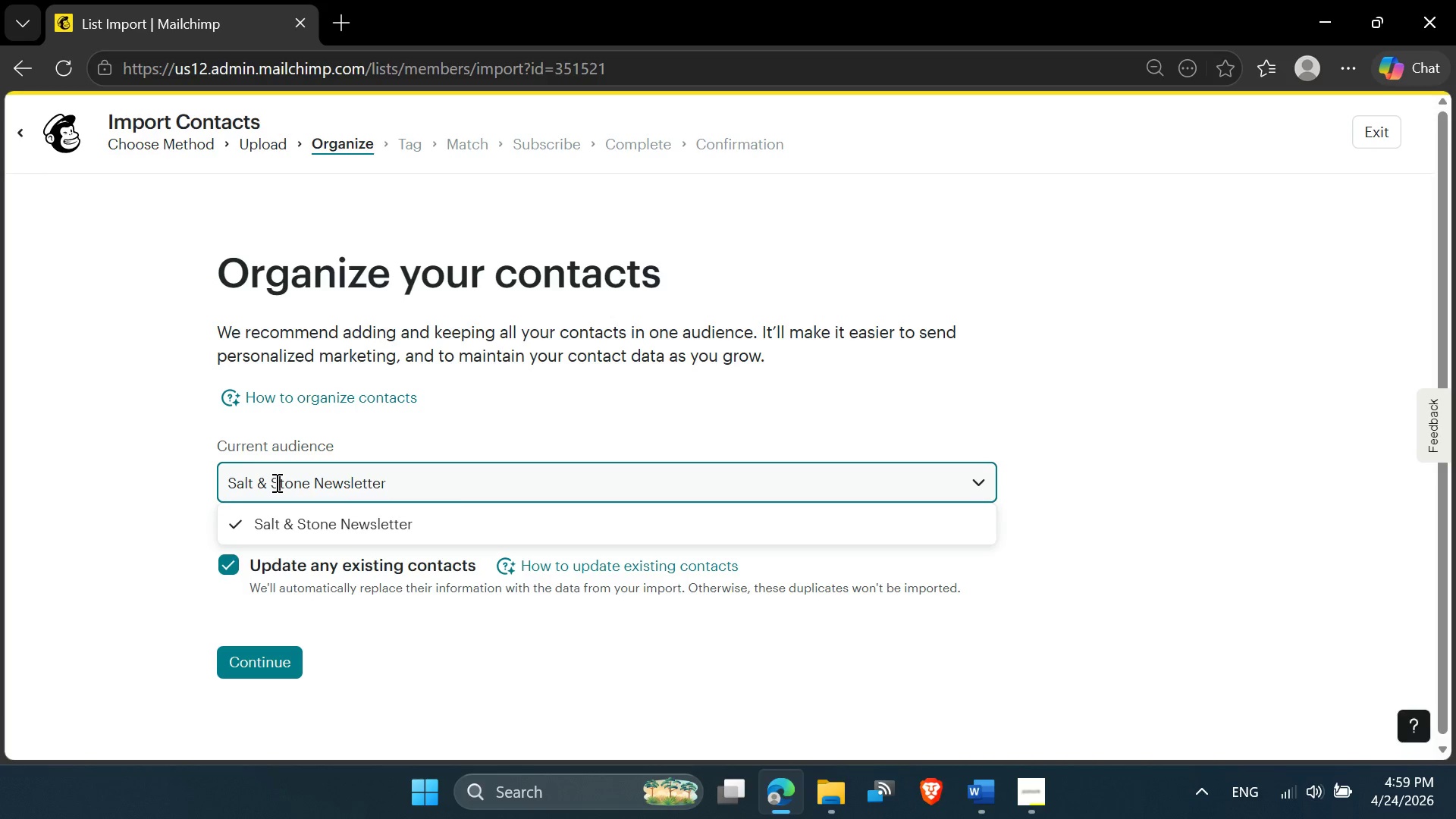 
wait(5.77)
 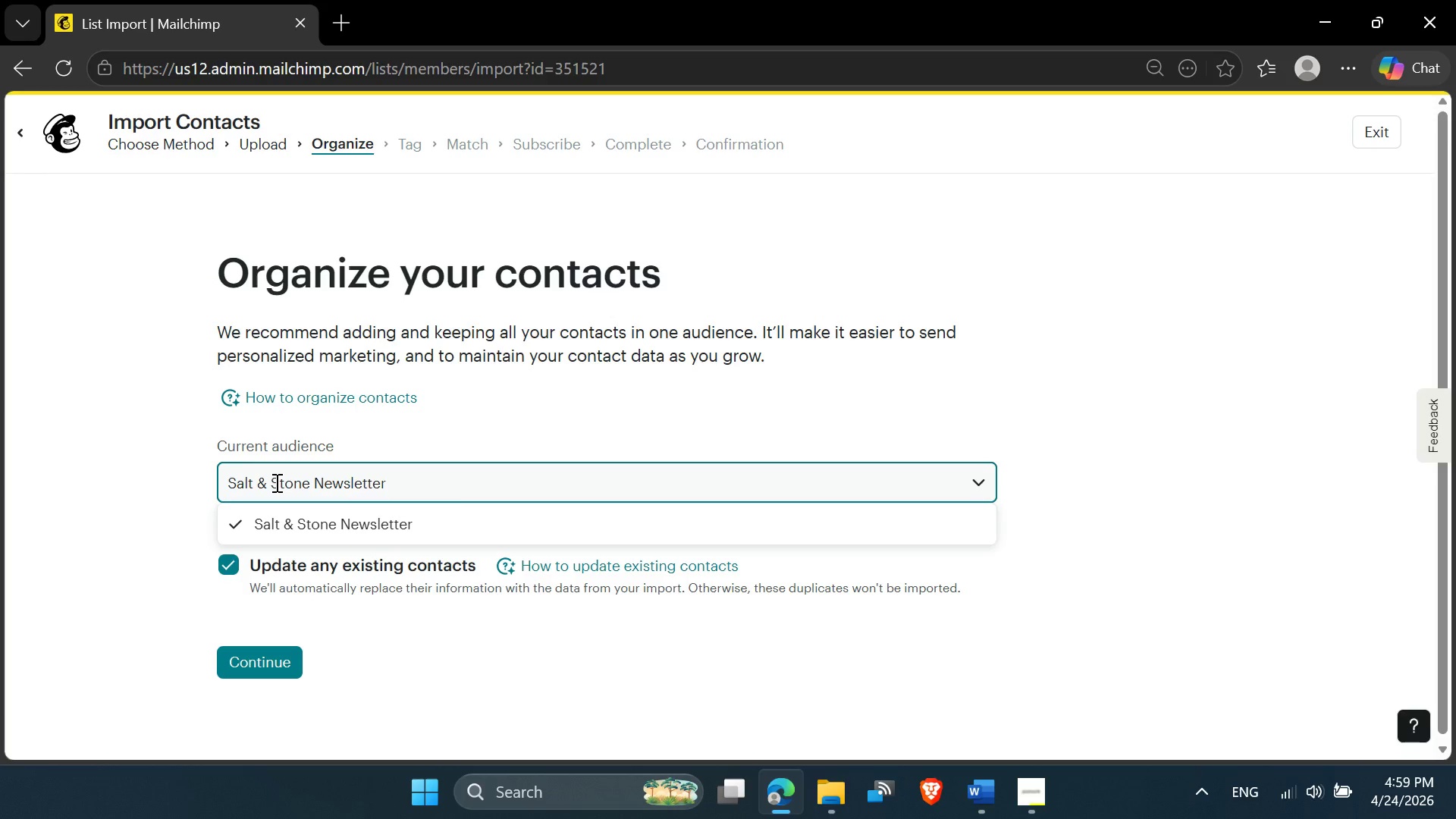 
left_click_drag(start_coordinate=[397, 477], to_coordinate=[218, 486])
 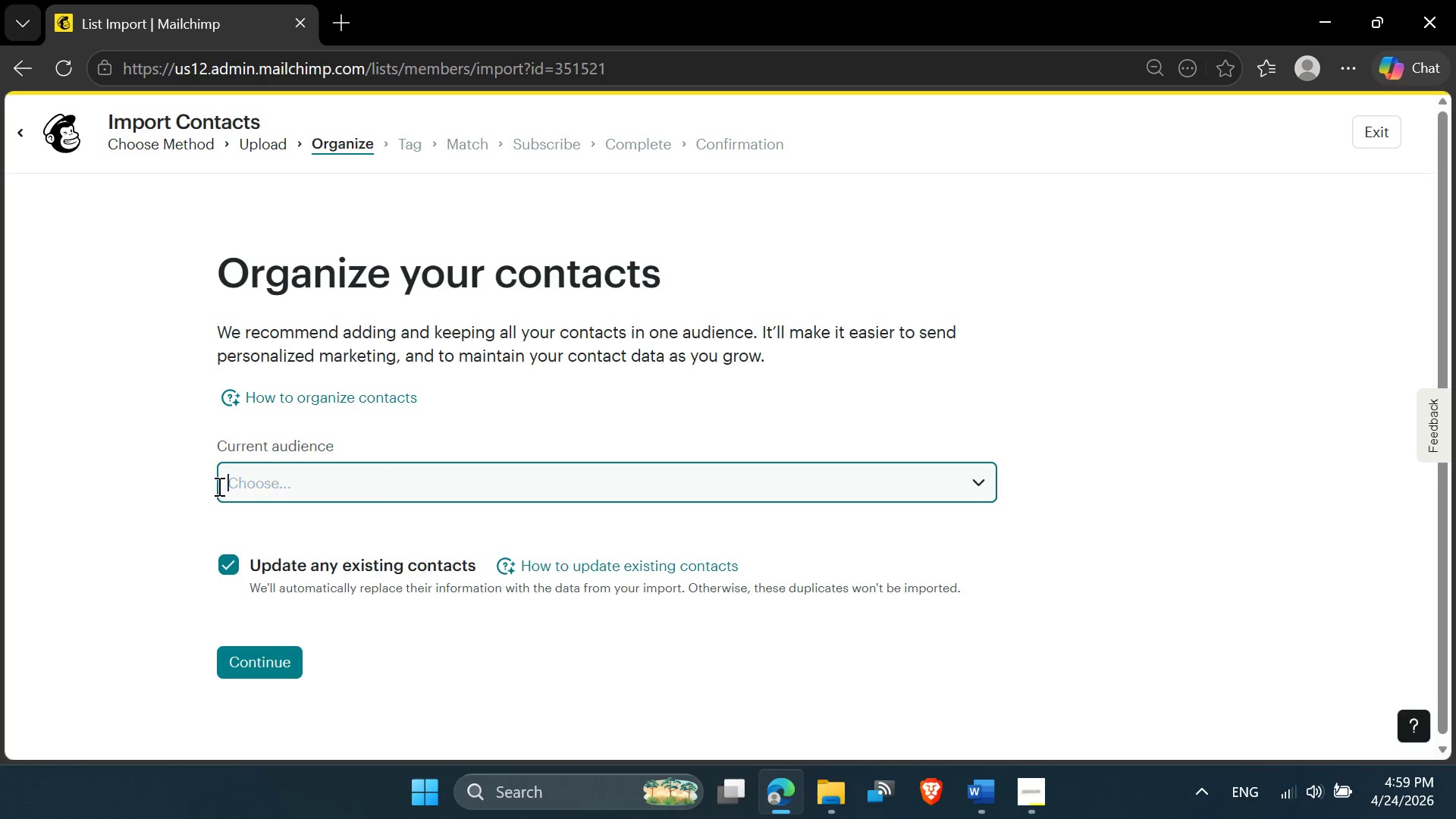 
key(Backspace)
 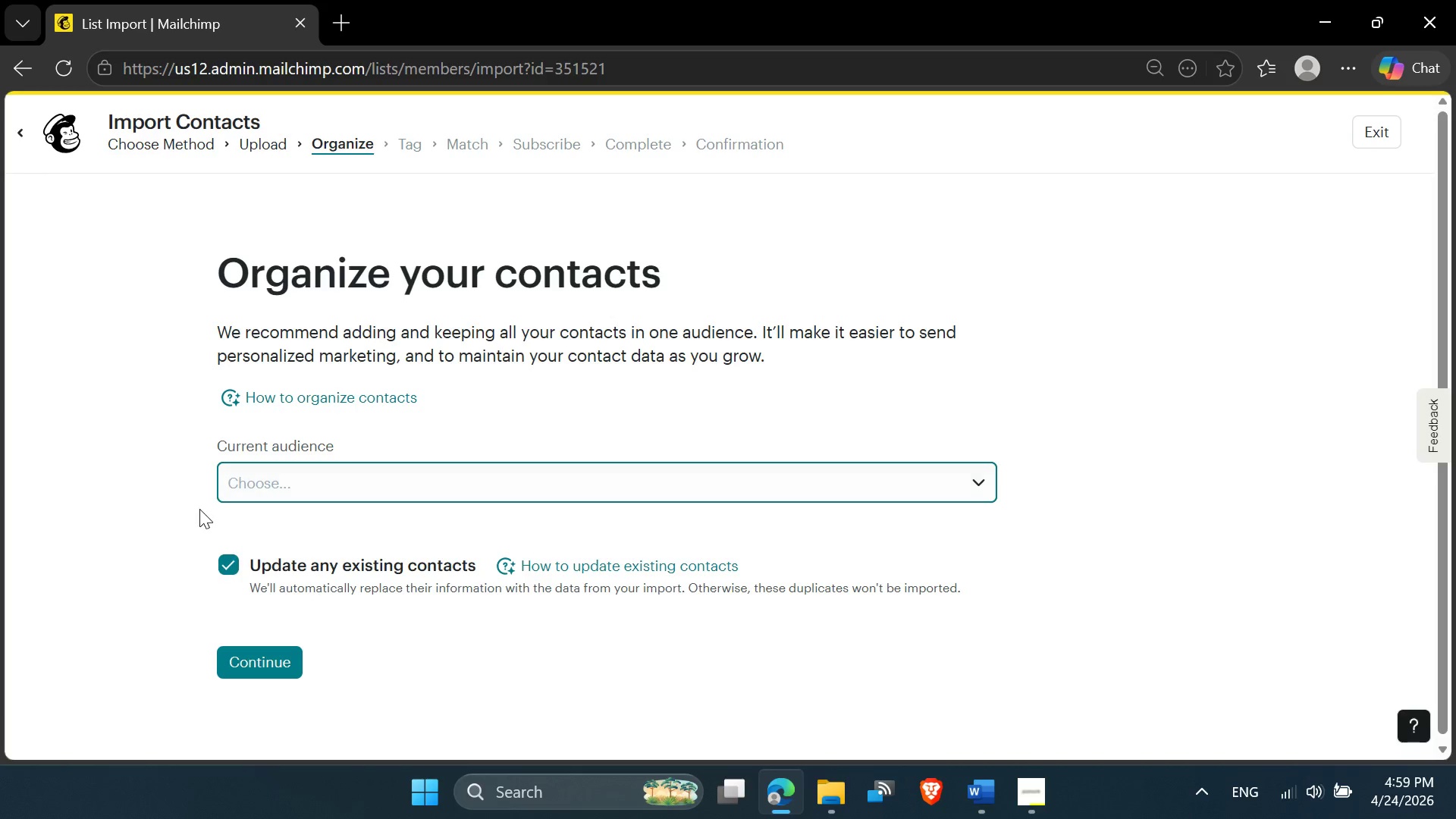 
left_click([199, 510])
 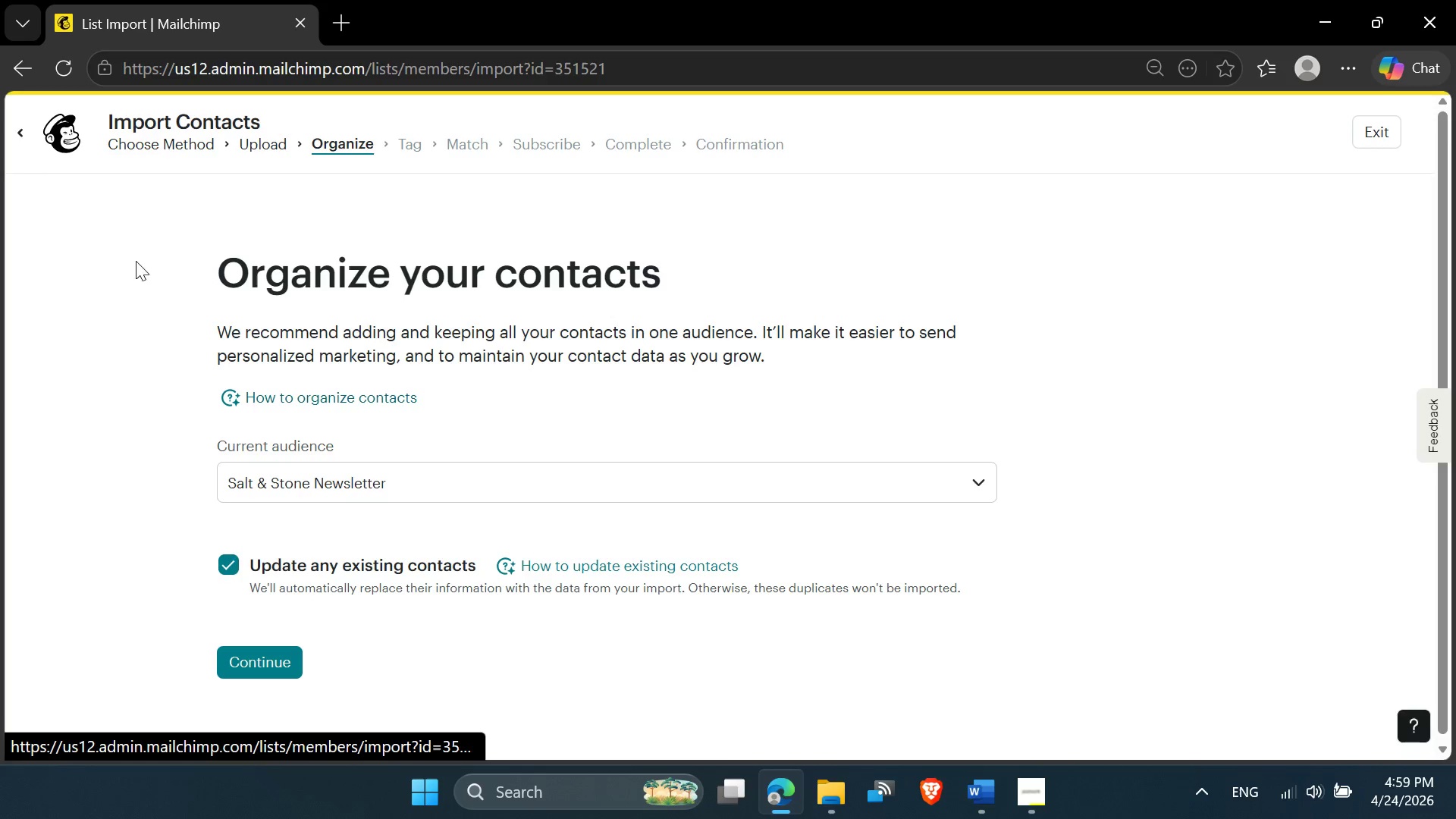 
left_click([23, 135])
 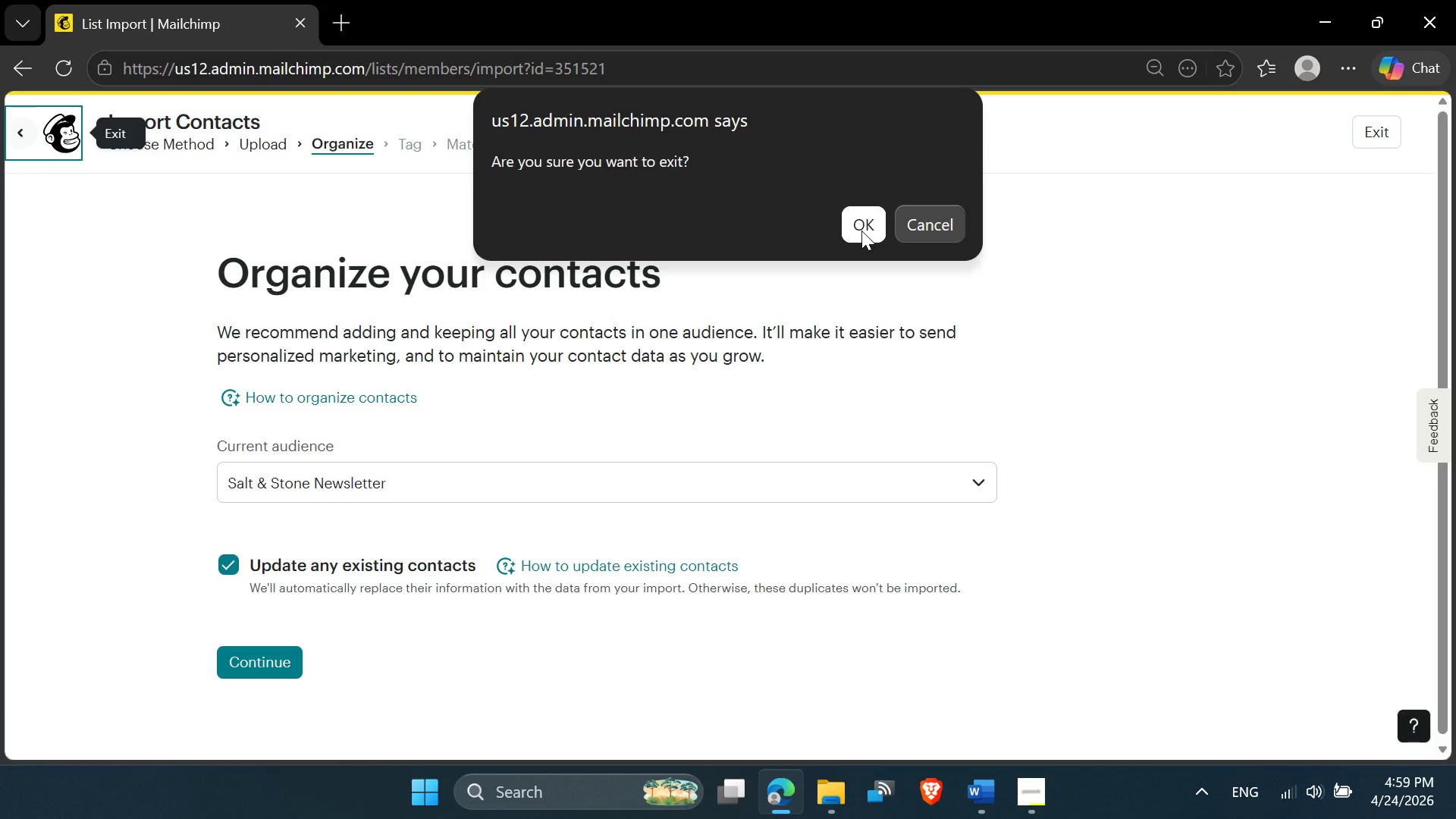 
left_click([861, 231])
 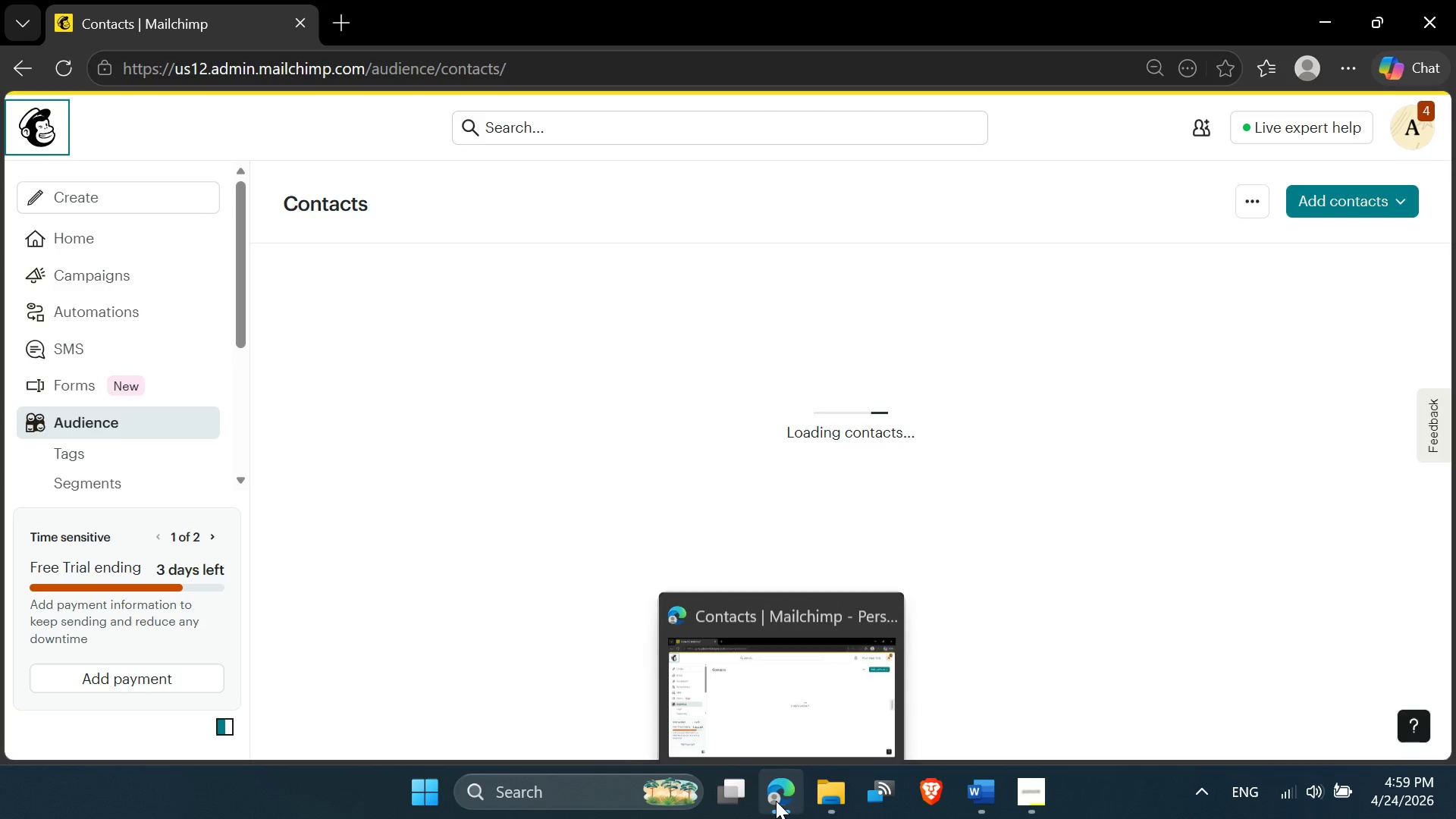 
left_click([790, 689])
 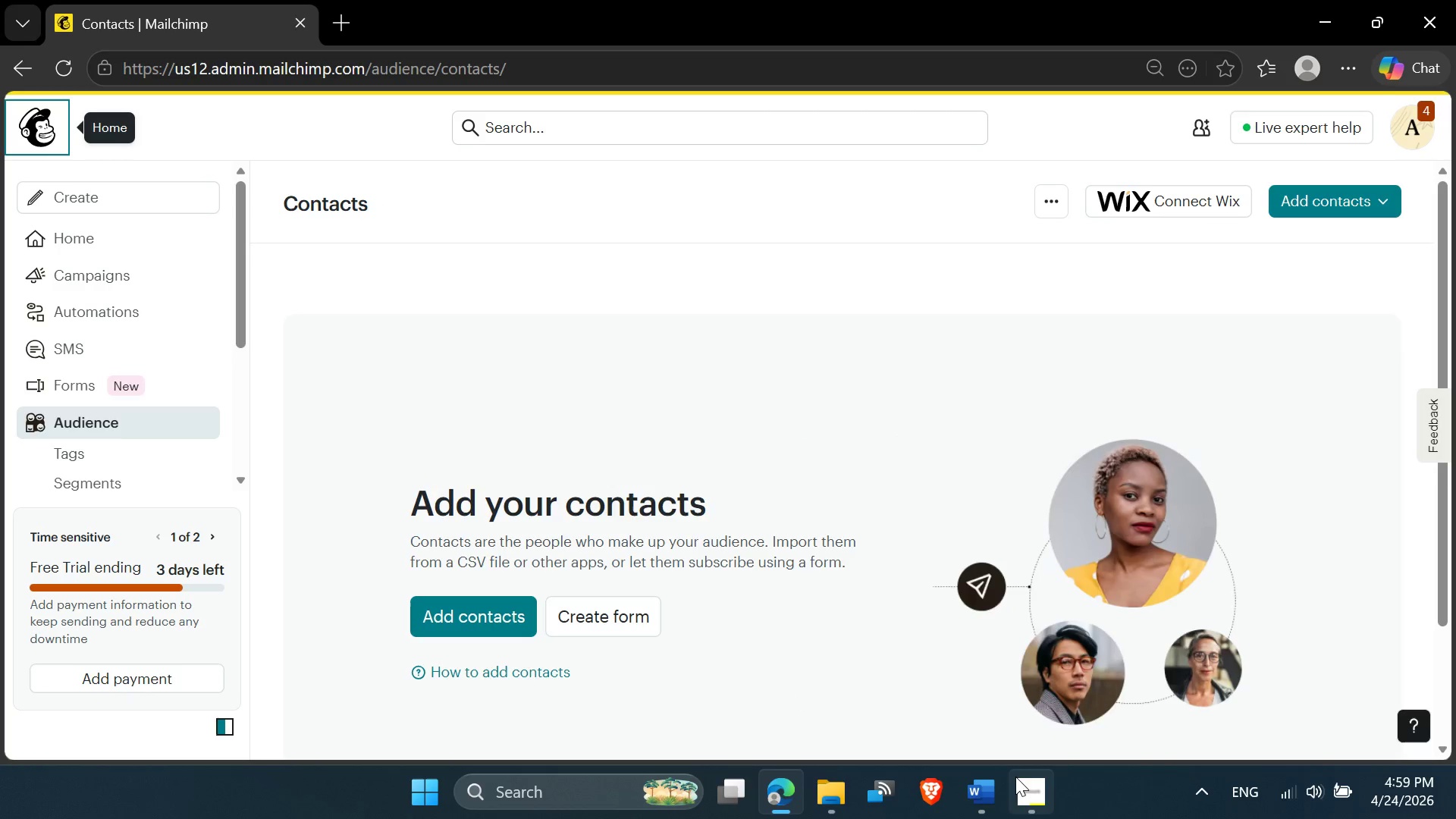 
left_click([1031, 804])